 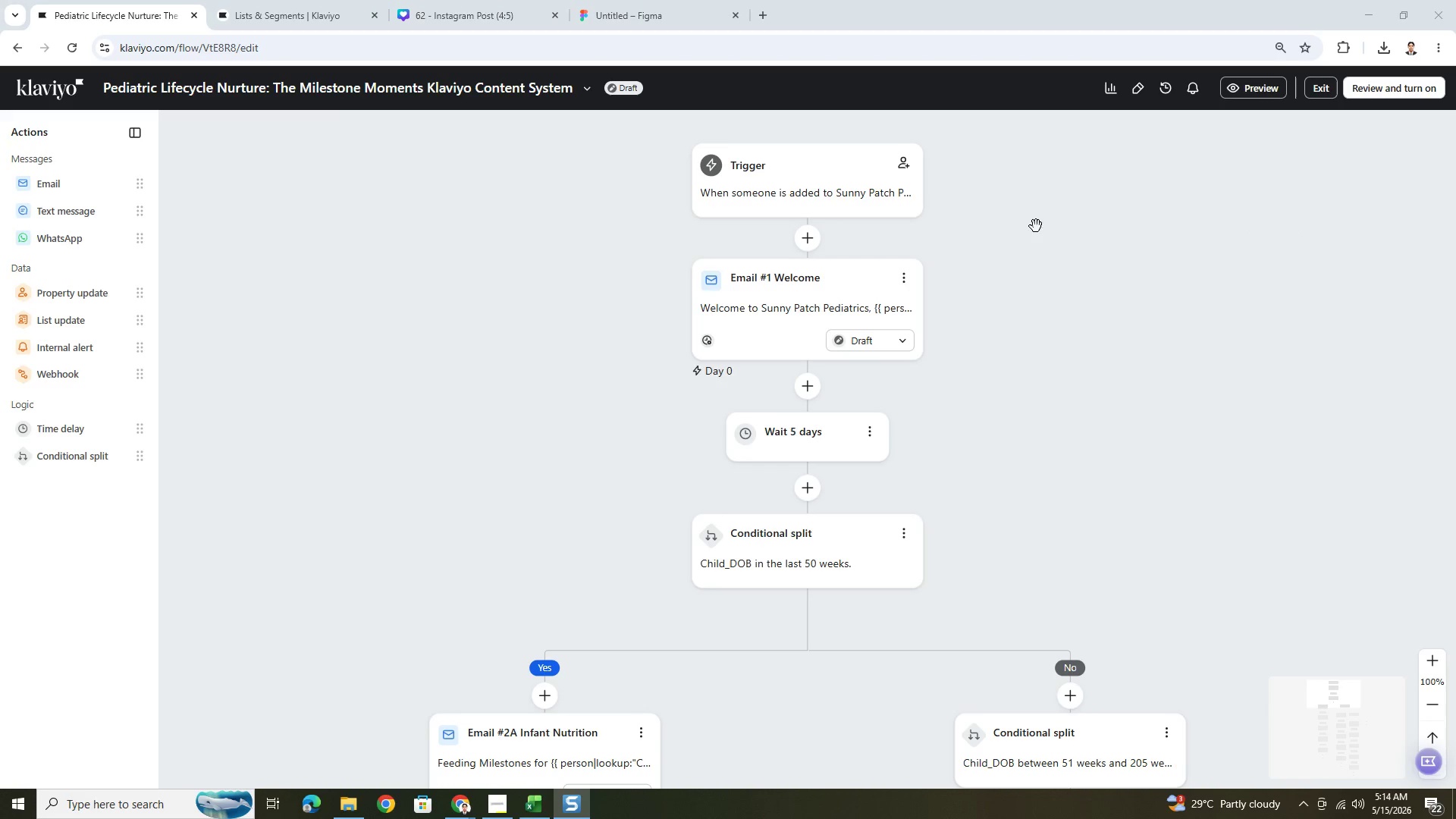 
mouse_move([804, 199])
 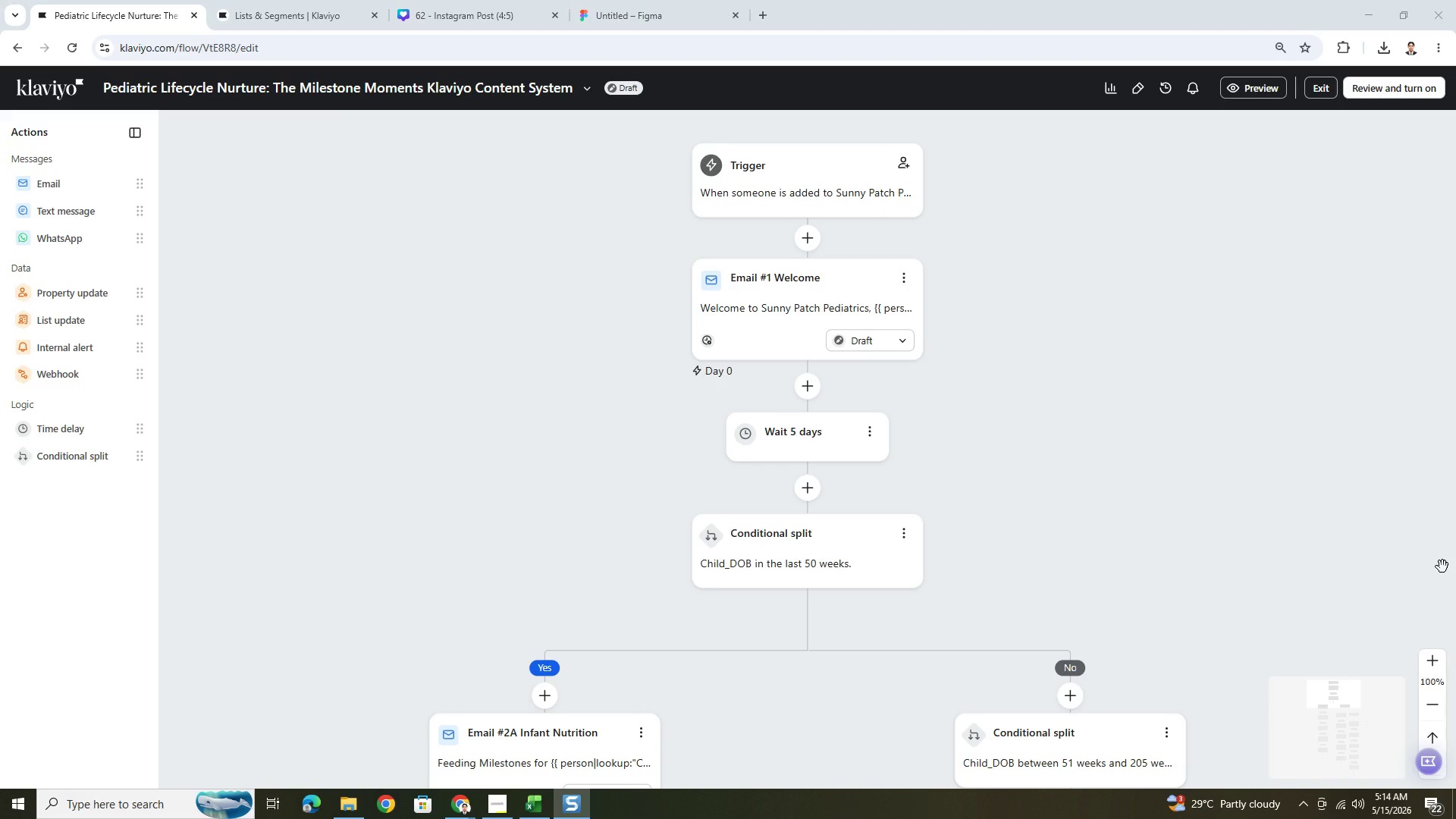 
key(PrintScreen)
 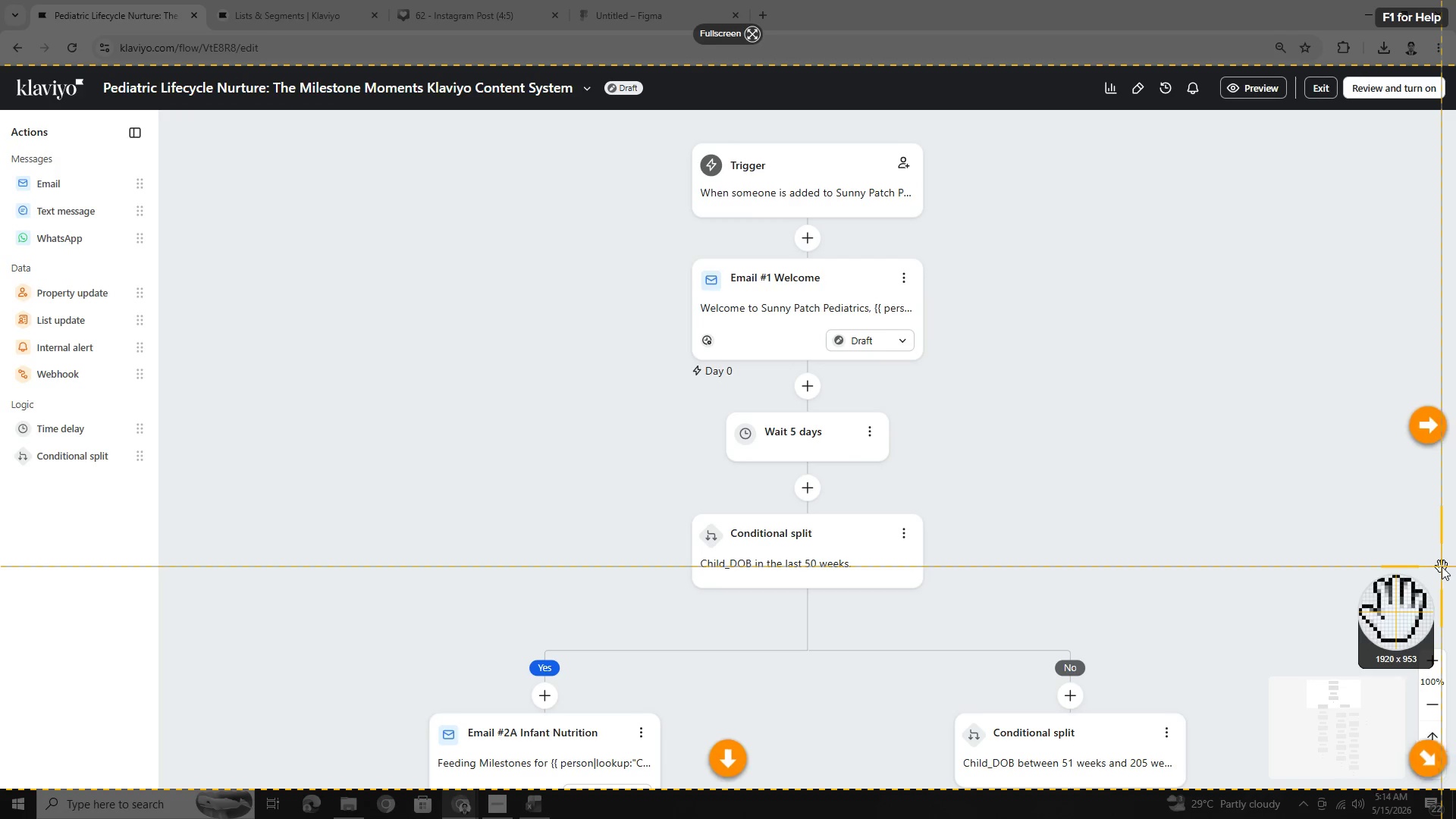 
left_click([1442, 566])
 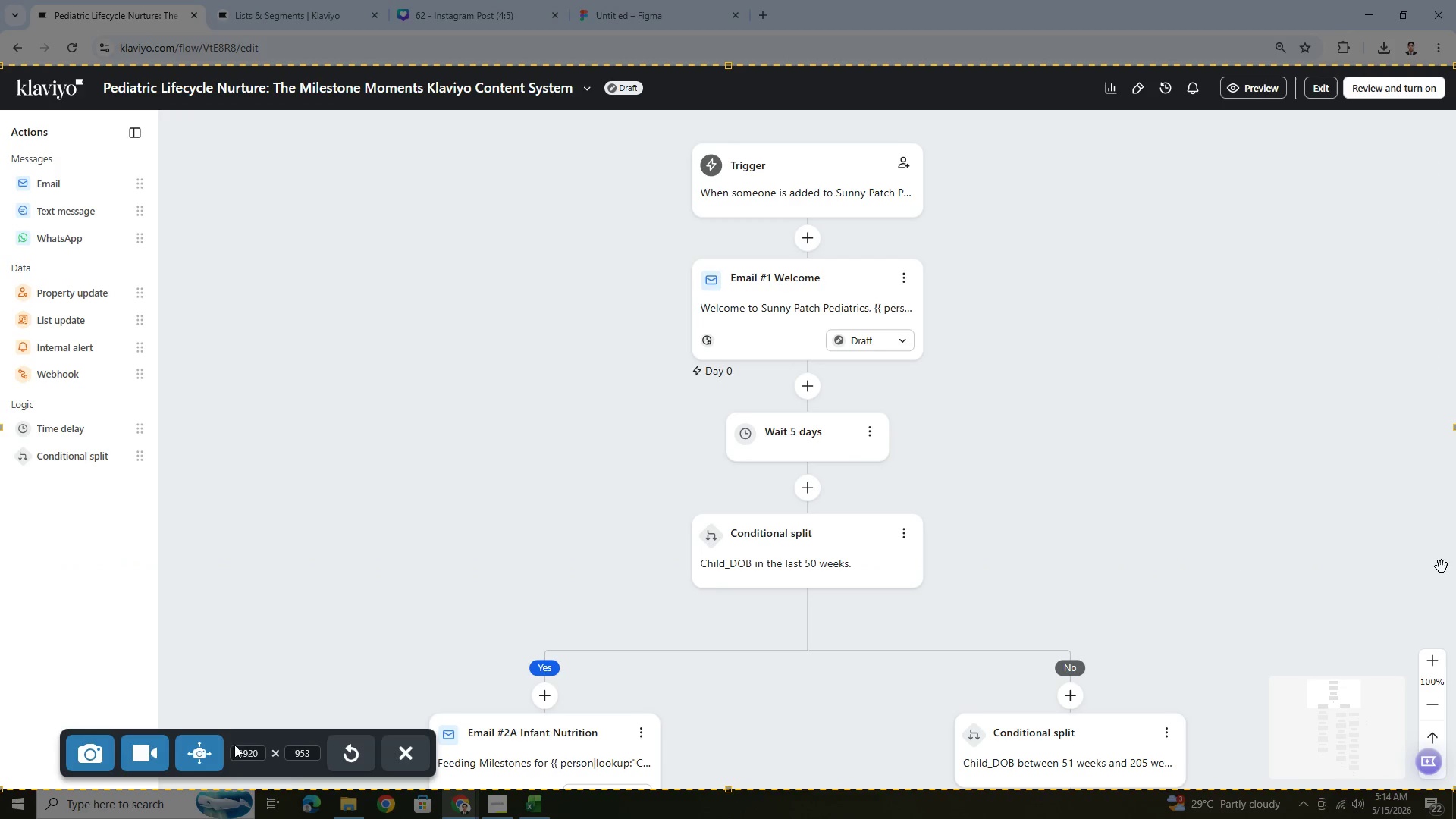 
left_click([139, 747])
 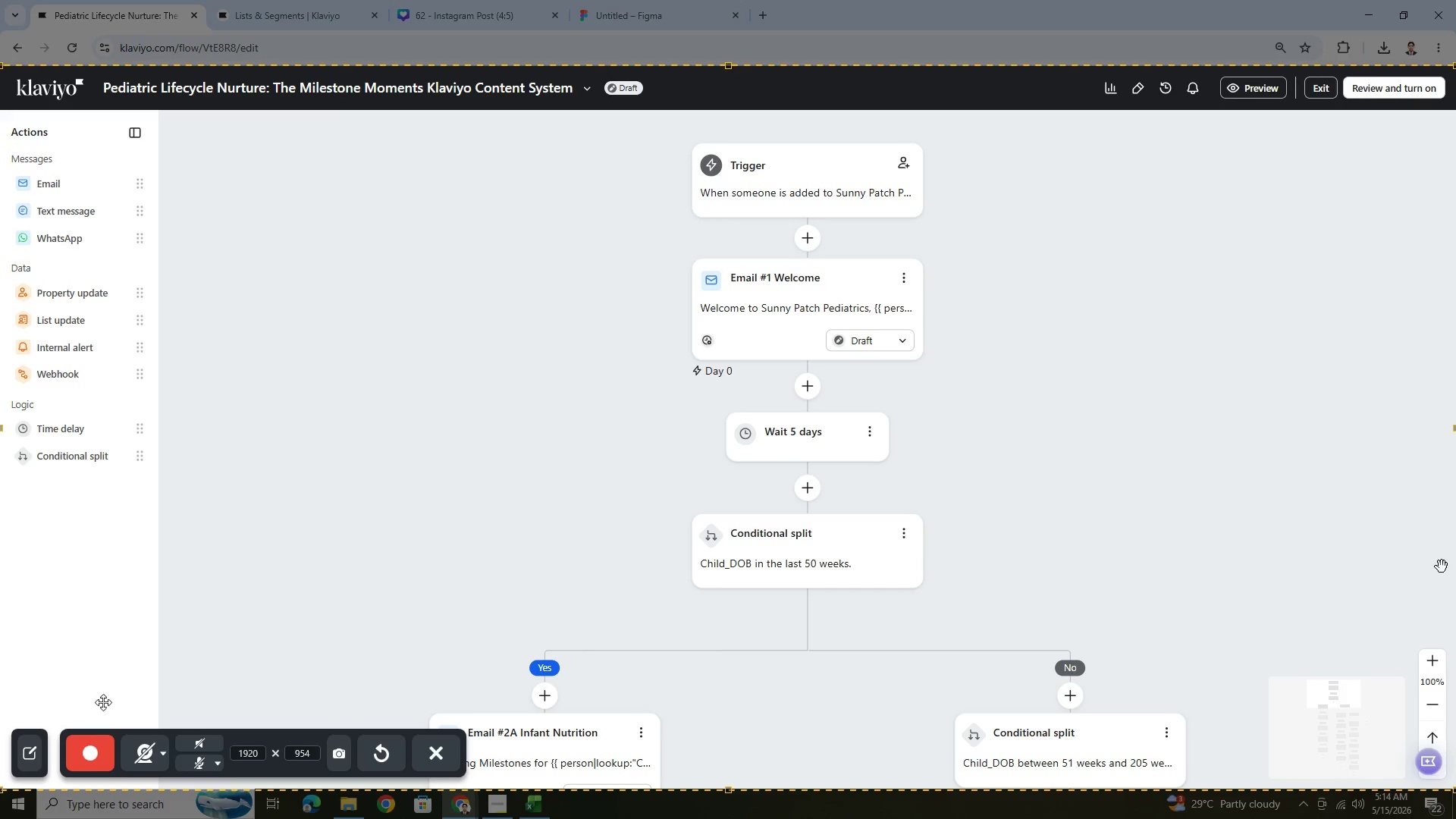 
left_click([92, 761])
 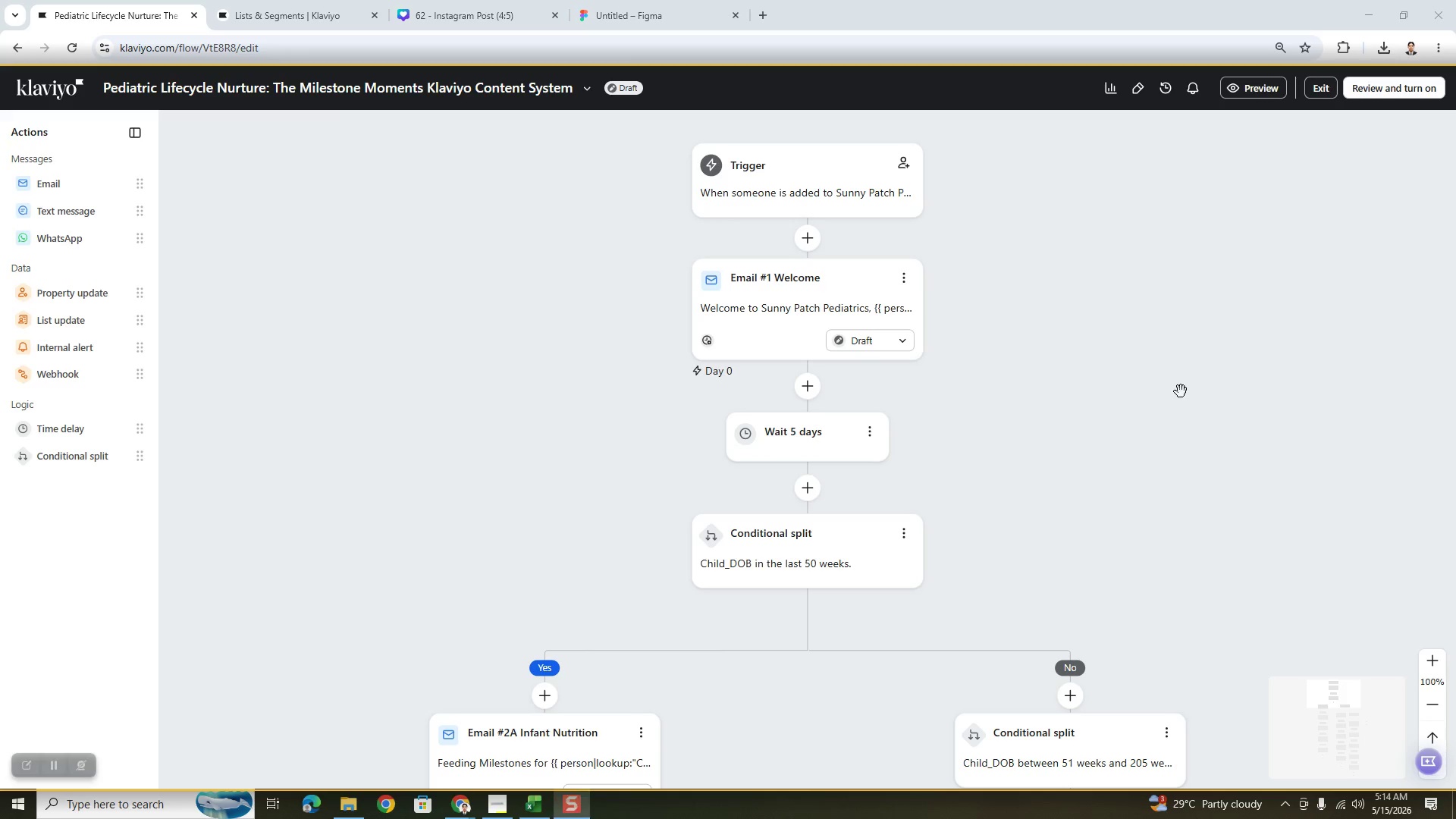 
left_click([836, 199])
 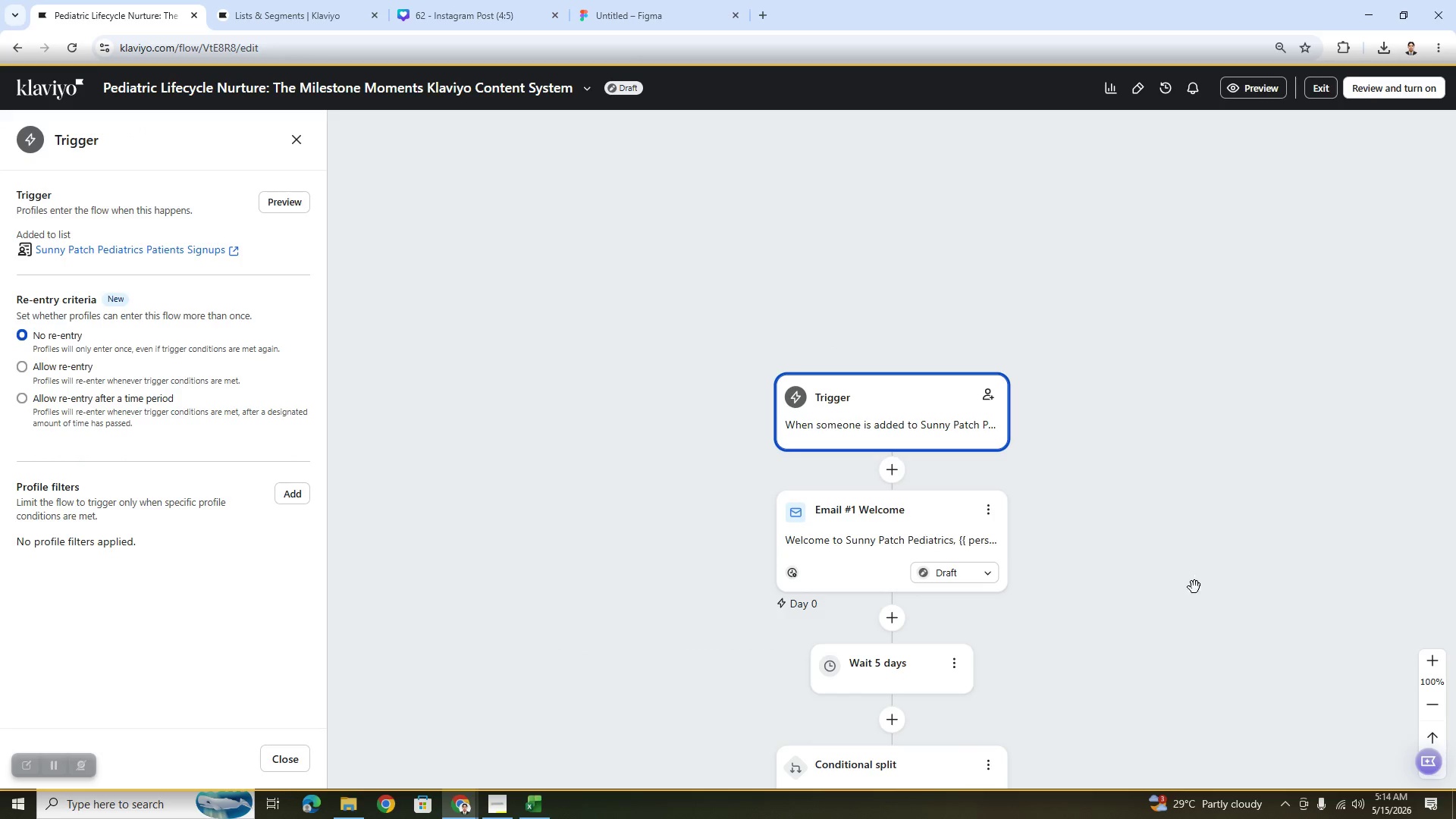 
left_click_drag(start_coordinate=[1189, 599], to_coordinate=[1154, 434])
 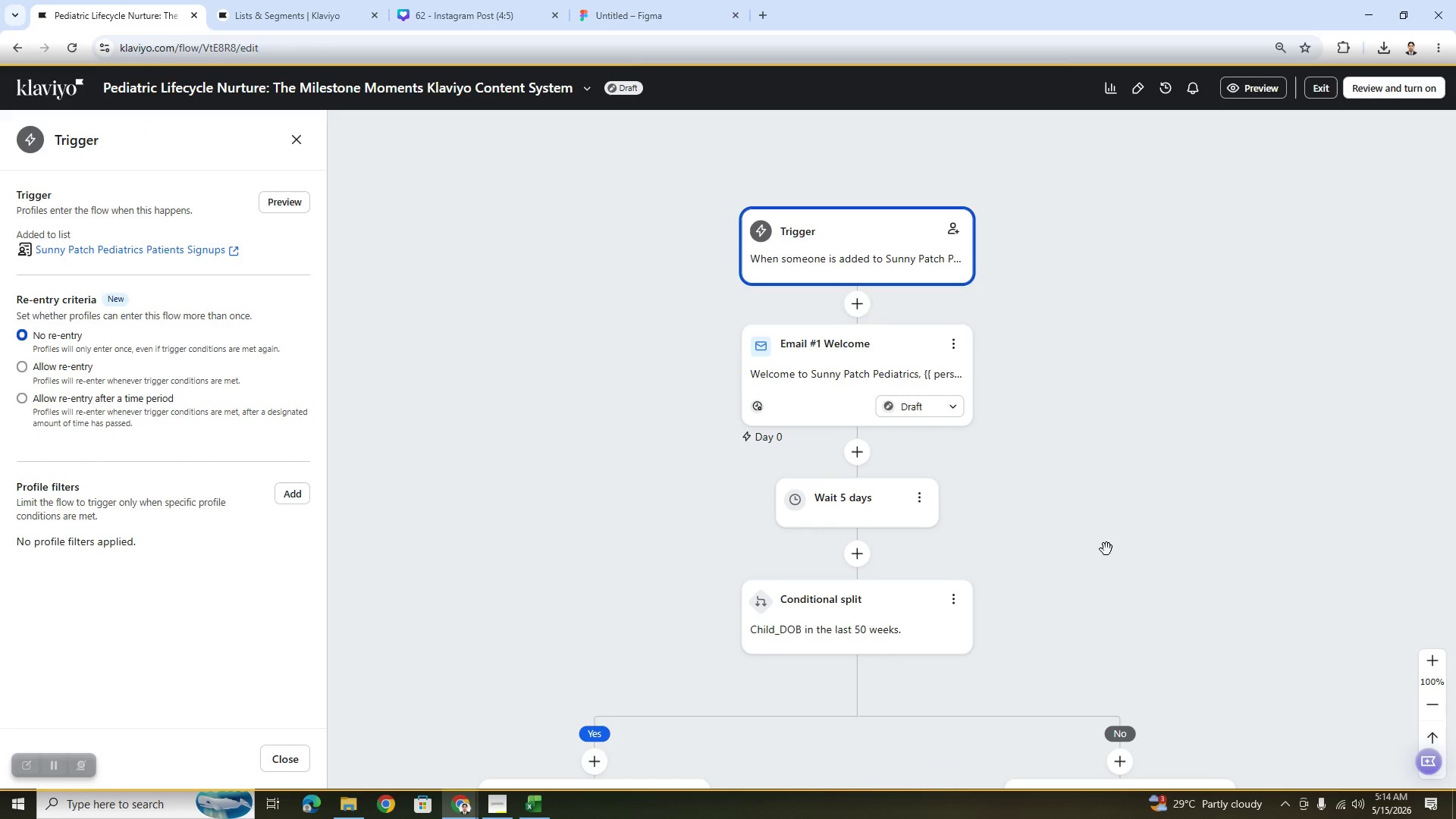 
left_click_drag(start_coordinate=[1105, 554], to_coordinate=[1094, 428])
 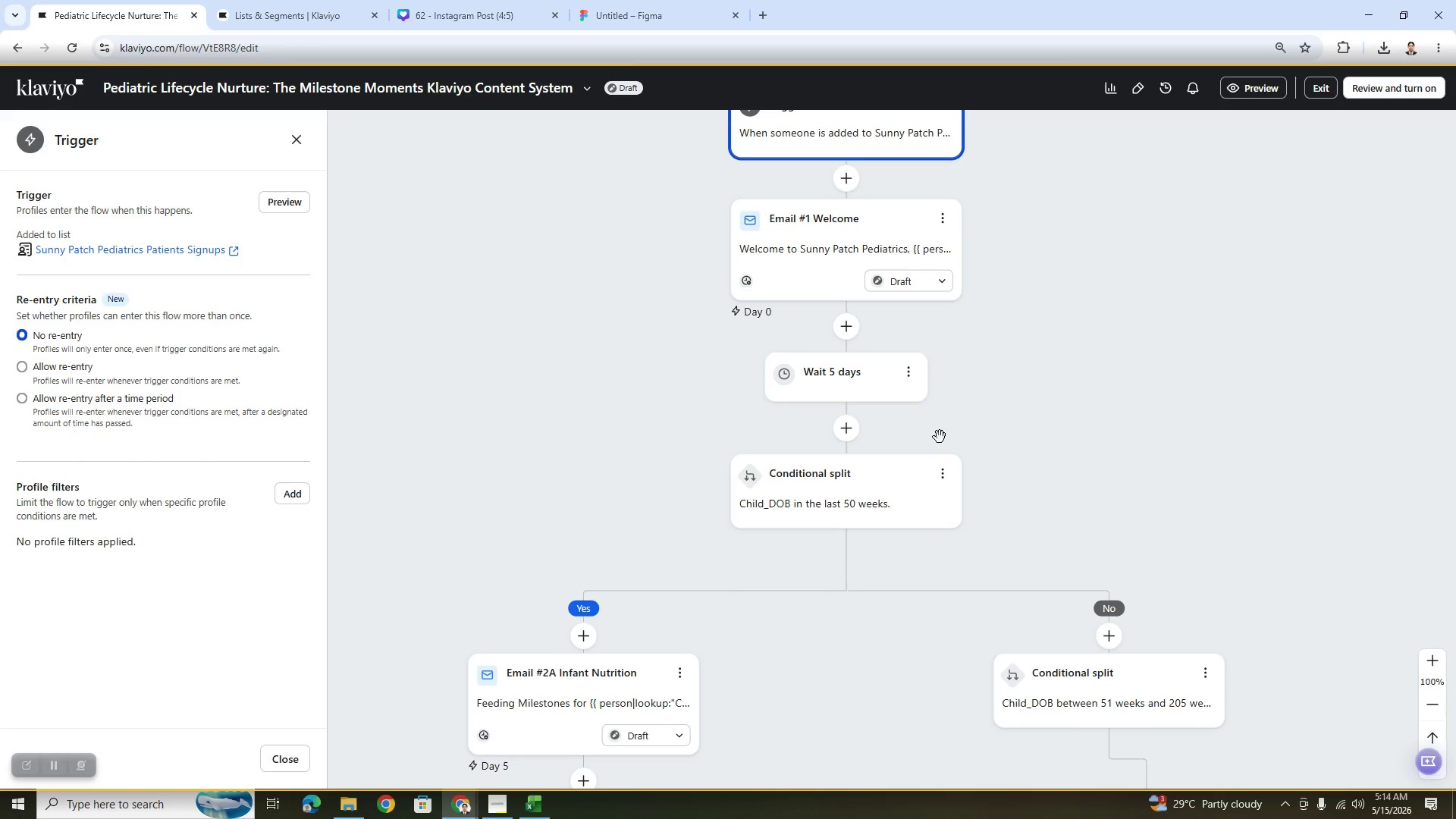 
left_click_drag(start_coordinate=[1049, 513], to_coordinate=[1046, 443])
 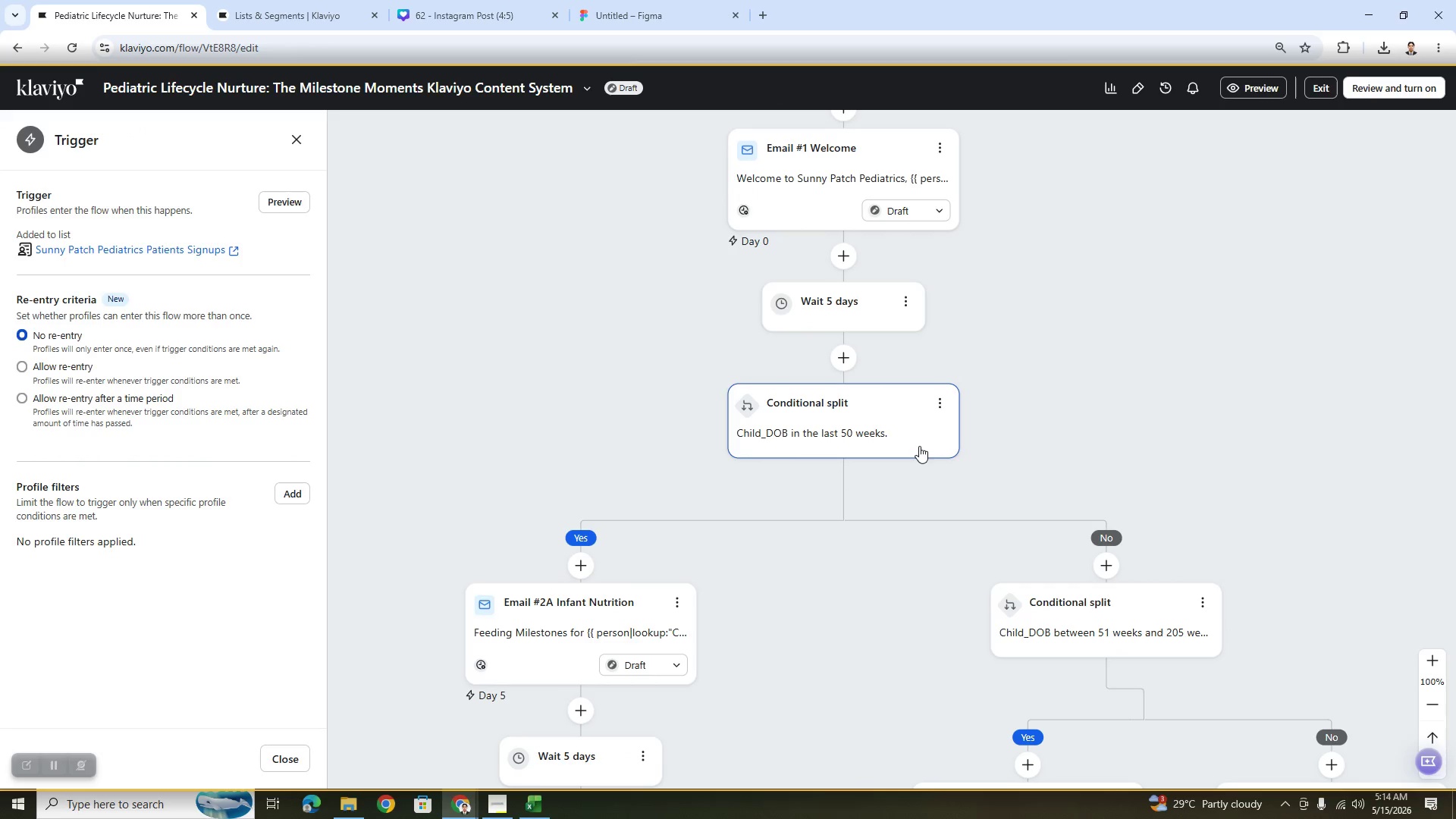 
left_click([915, 444])
 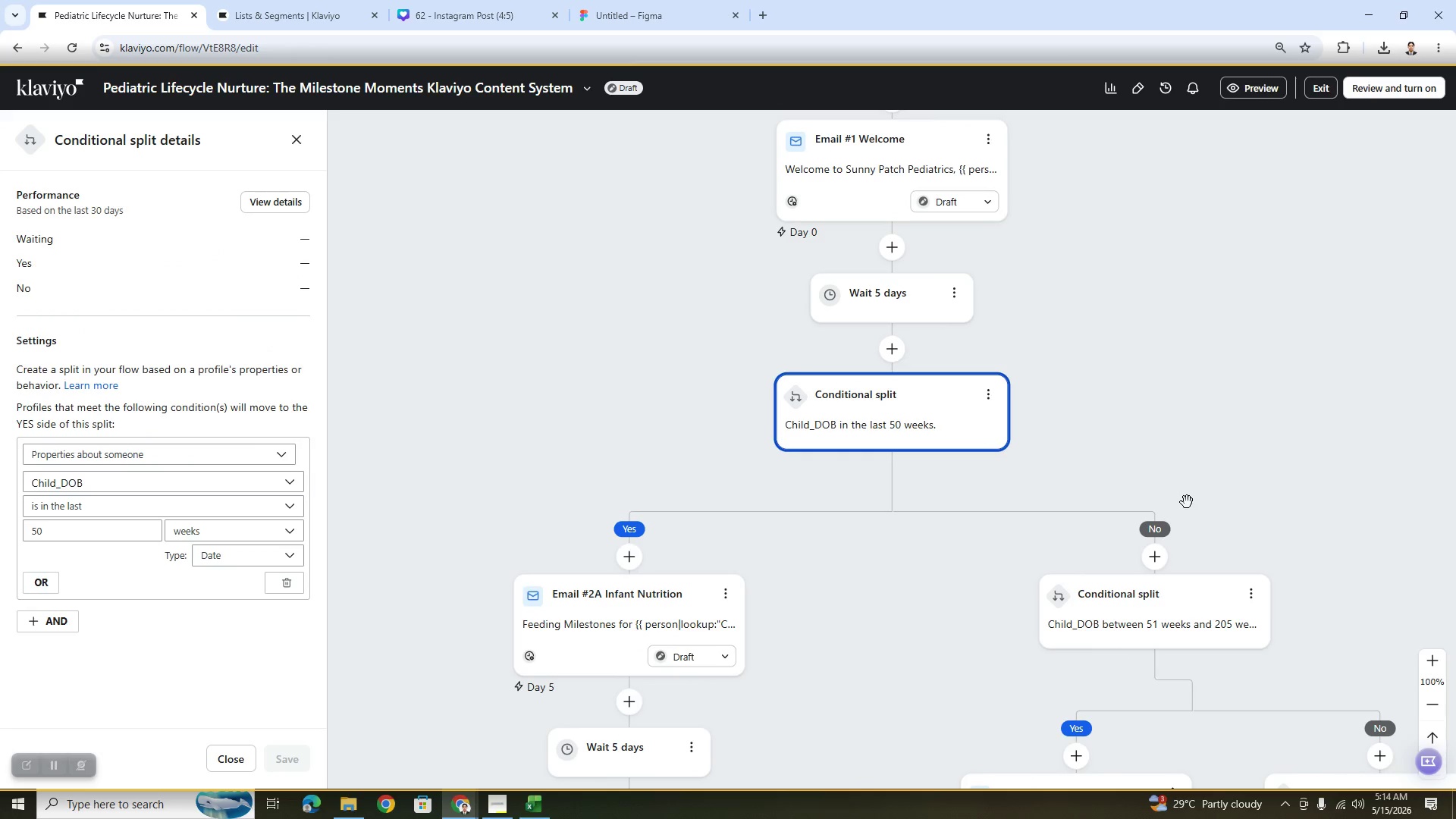 
left_click_drag(start_coordinate=[1215, 510], to_coordinate=[1137, 344])
 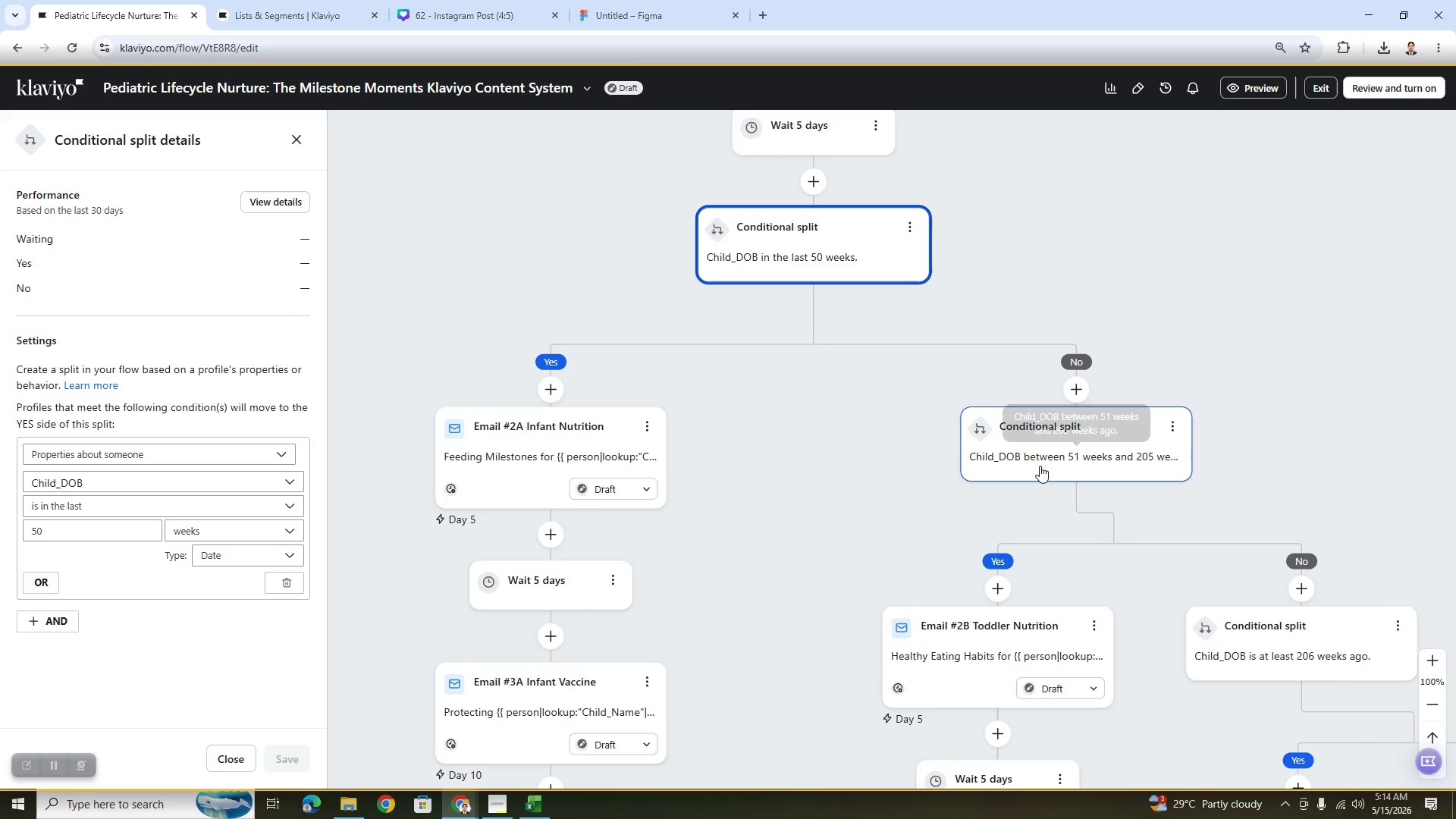 
left_click([1038, 463])
 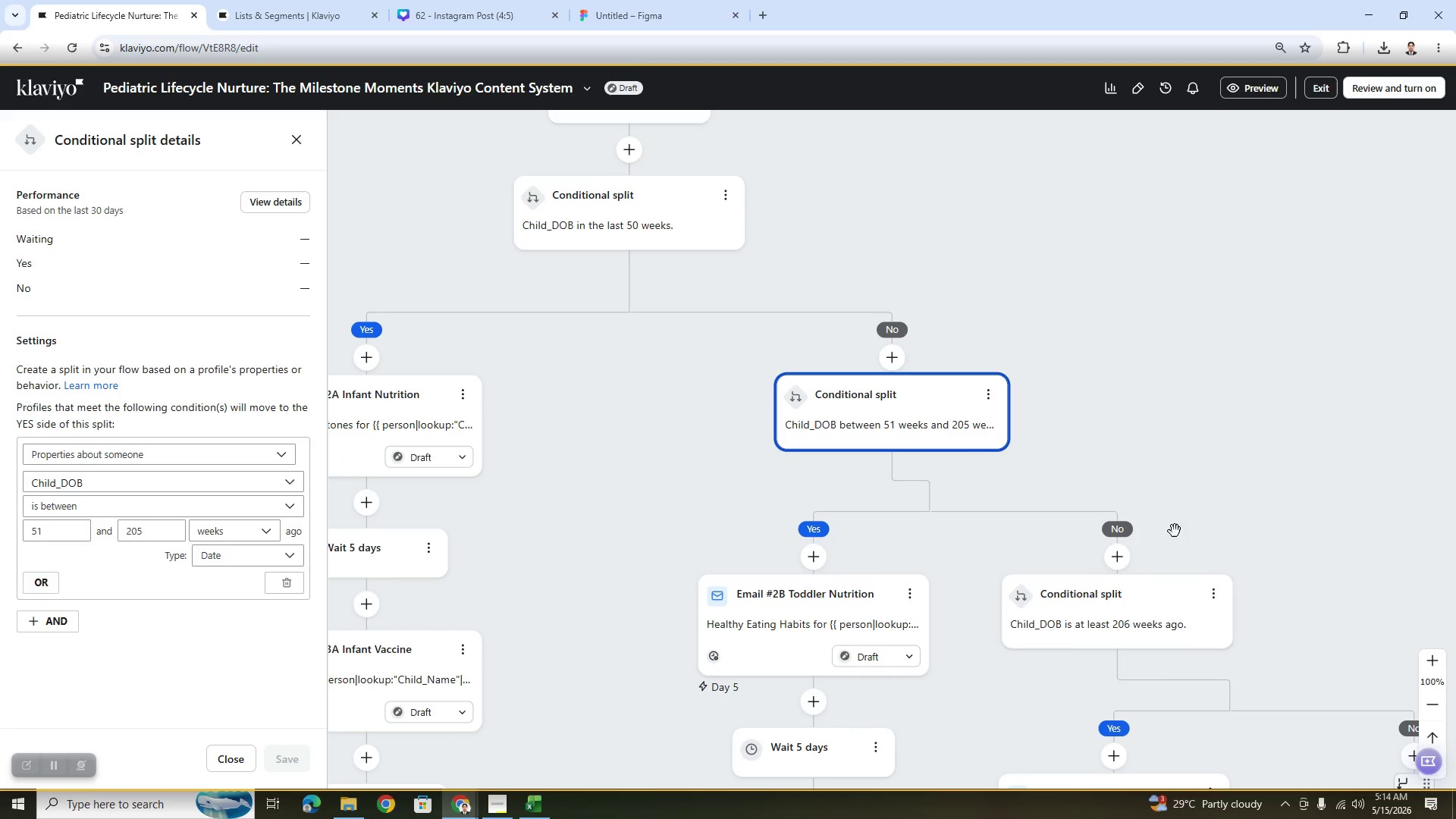 
left_click_drag(start_coordinate=[1180, 472], to_coordinate=[1266, 359])
 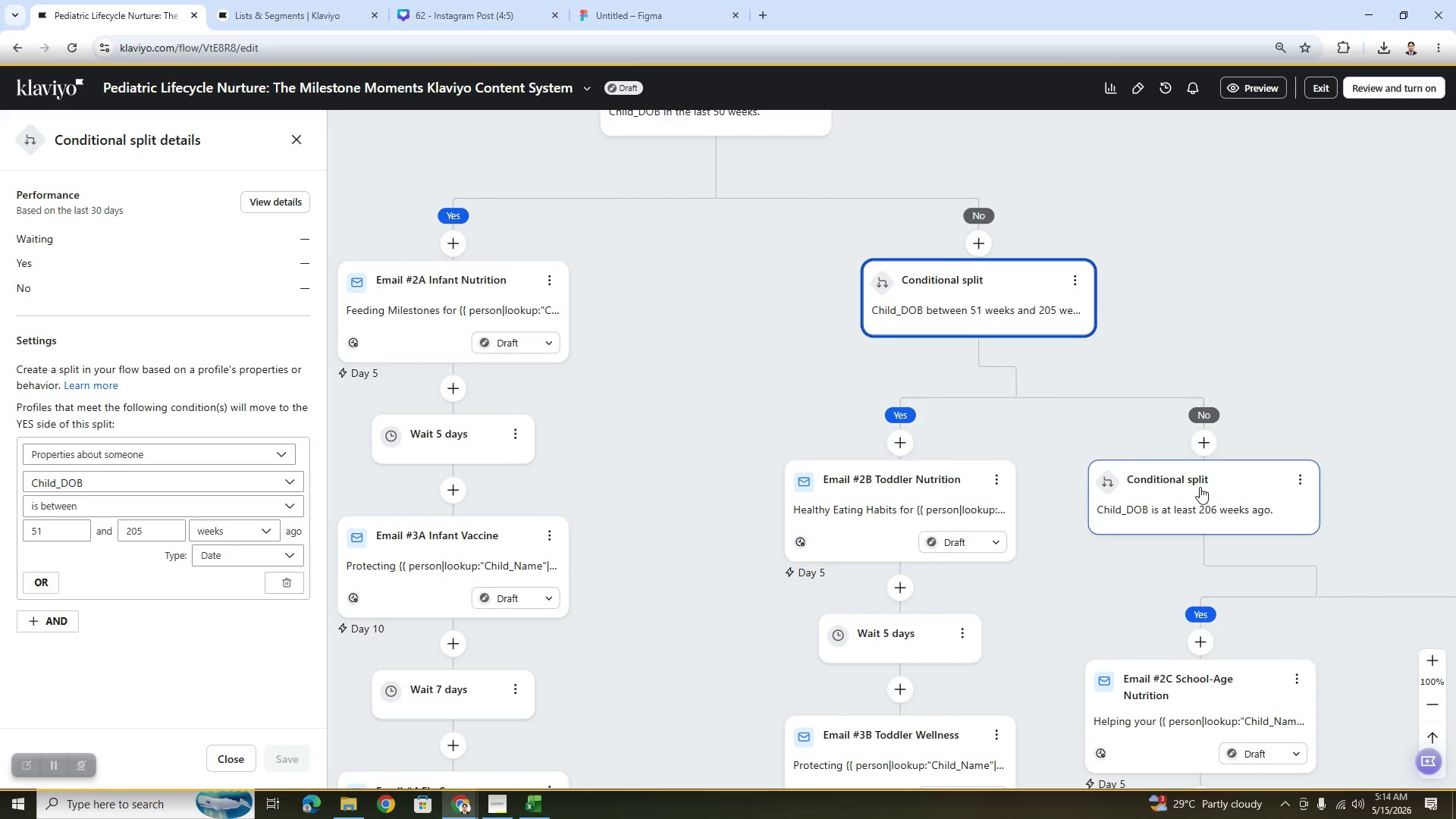 
left_click([1197, 492])
 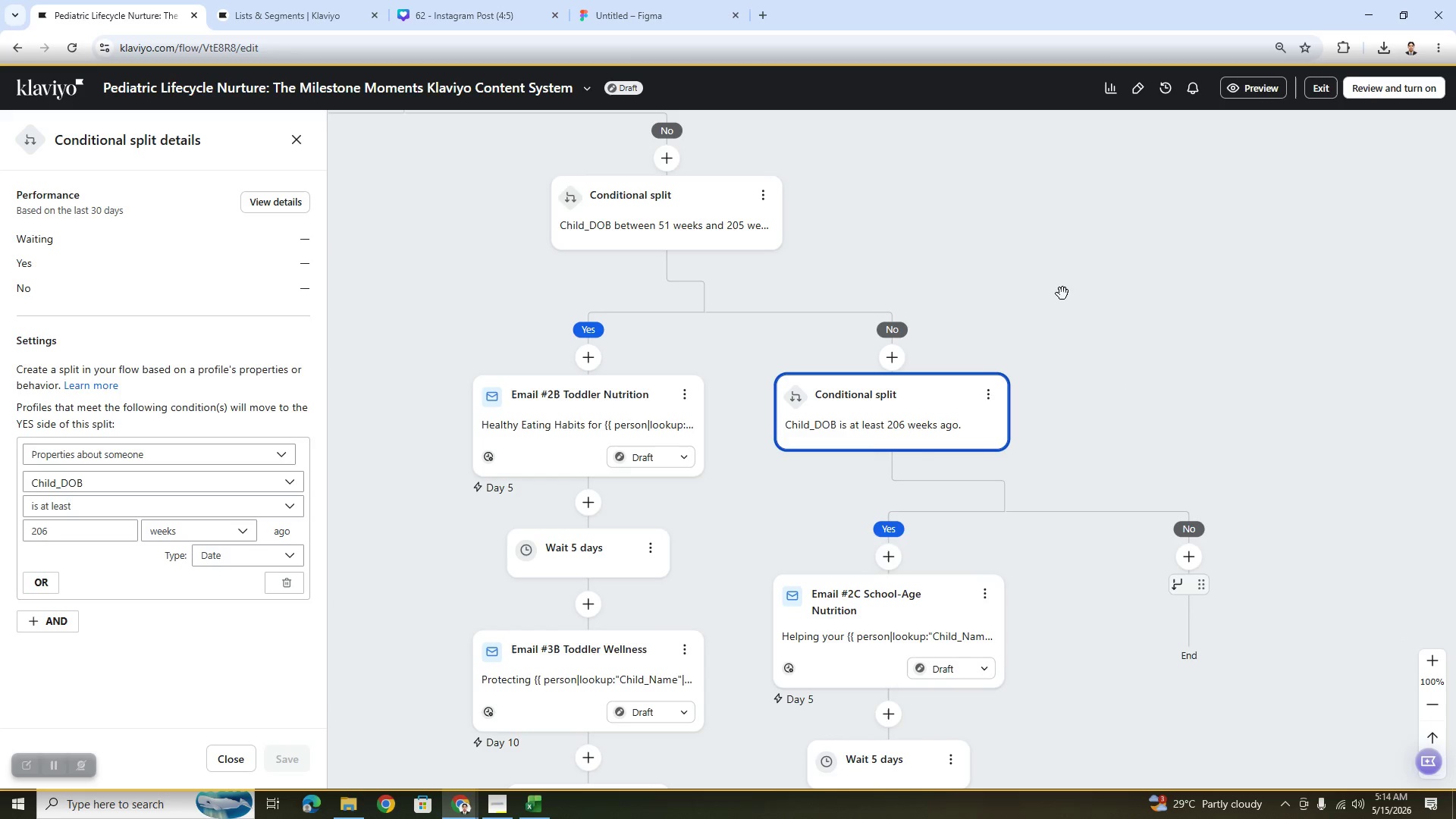 
left_click_drag(start_coordinate=[1007, 314], to_coordinate=[1311, 312])
 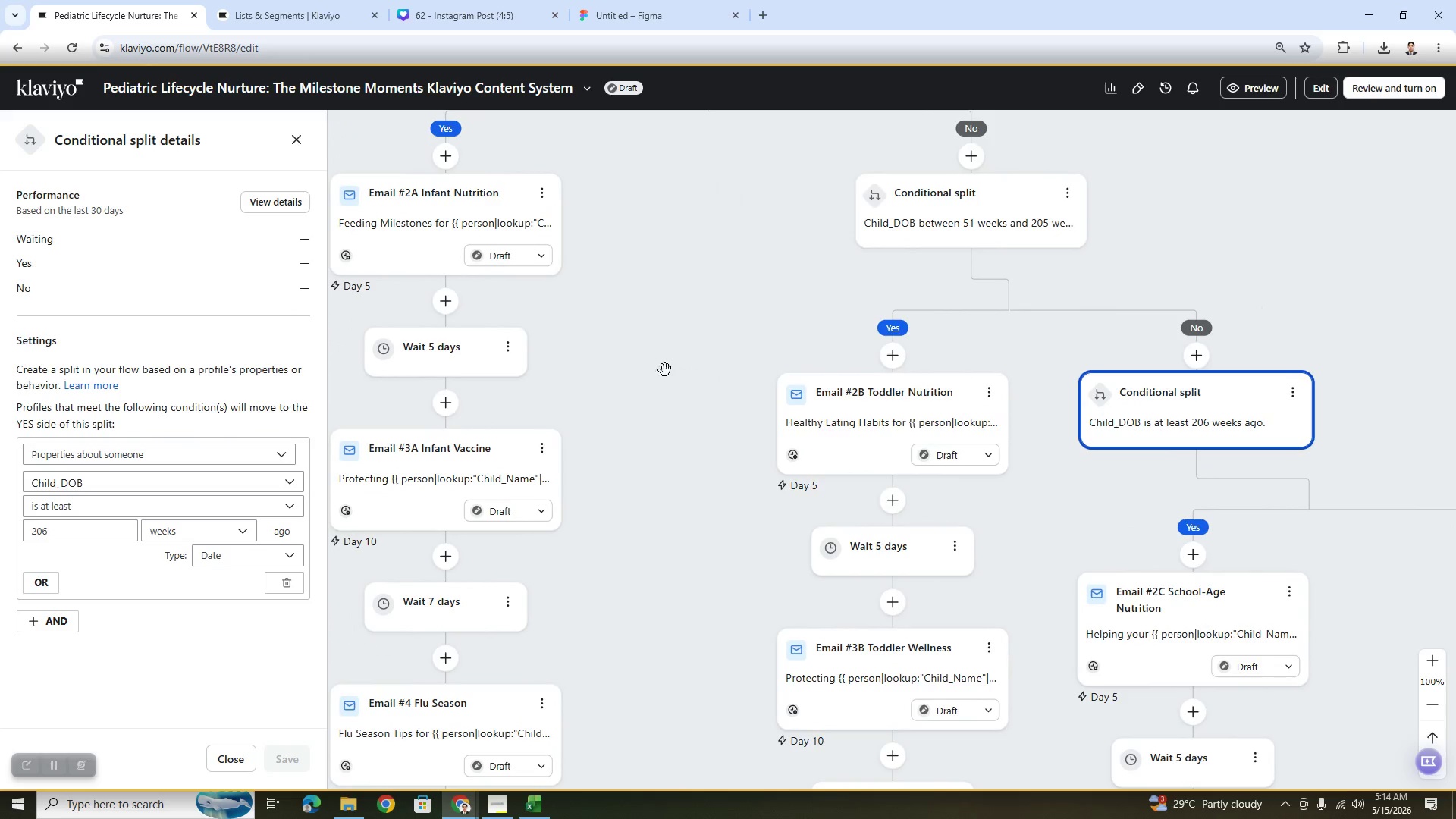 
left_click_drag(start_coordinate=[662, 364], to_coordinate=[763, 409])
 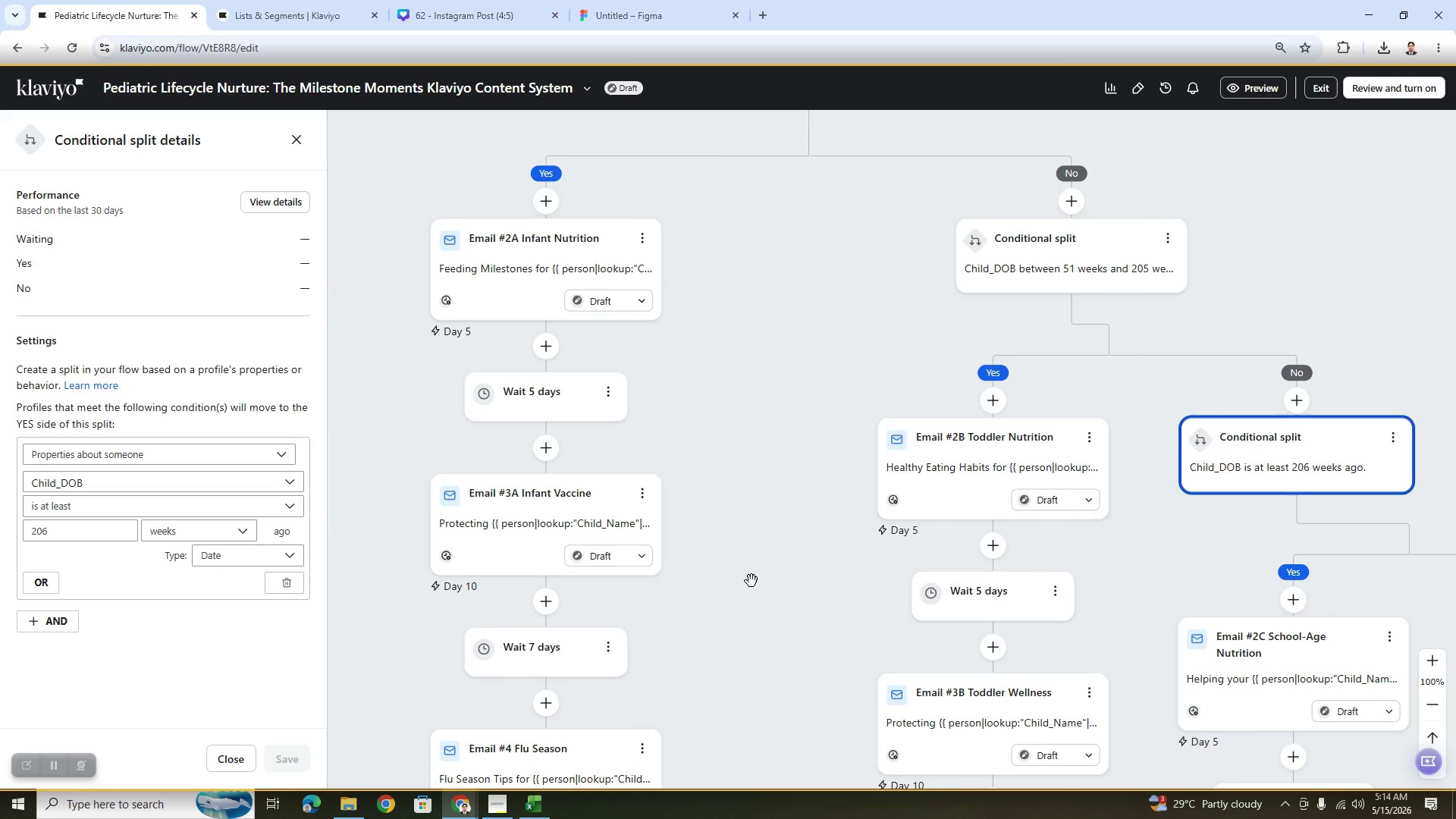 
left_click_drag(start_coordinate=[752, 582], to_coordinate=[758, 507])
 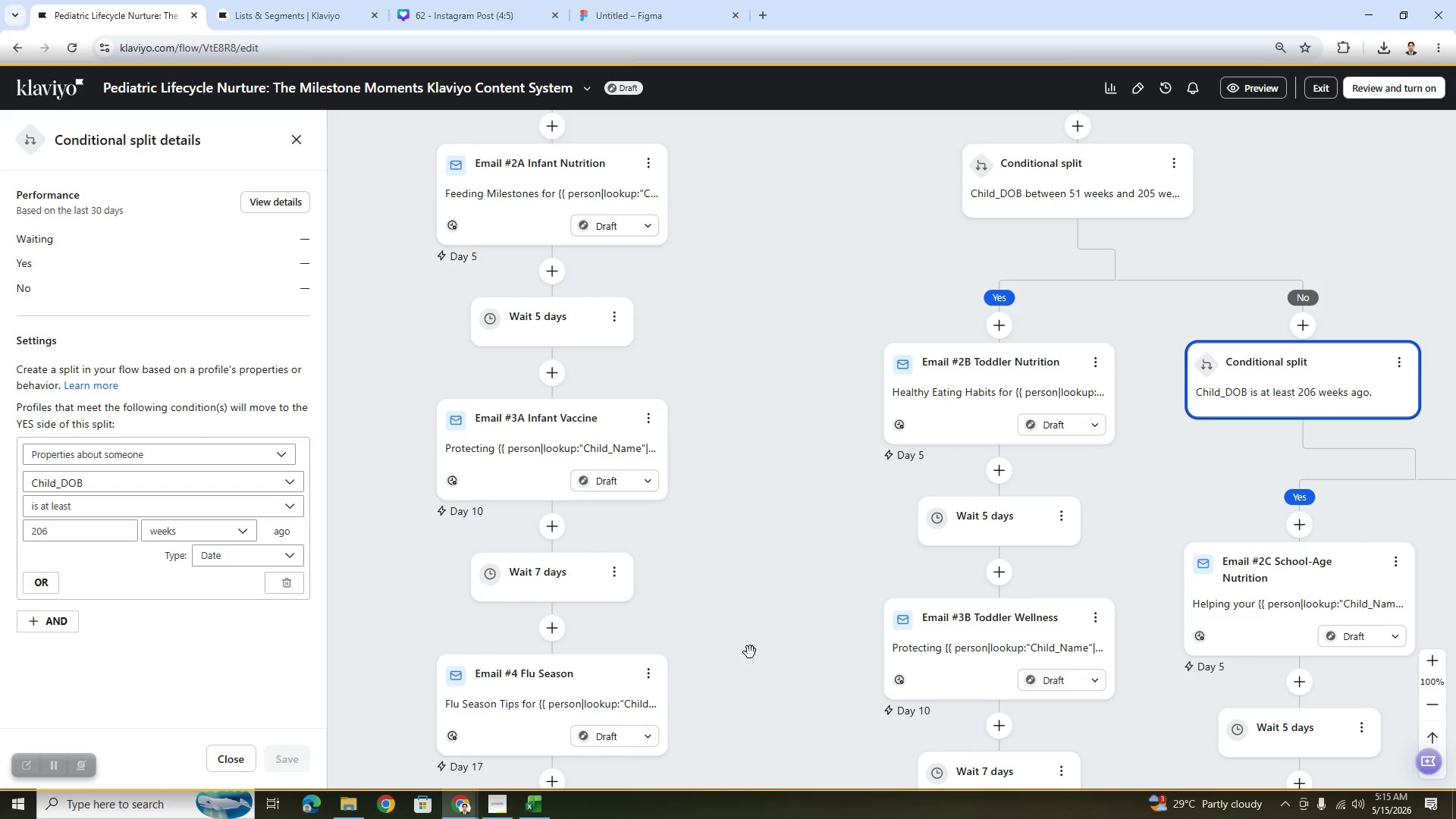 
left_click_drag(start_coordinate=[752, 654], to_coordinate=[736, 586])
 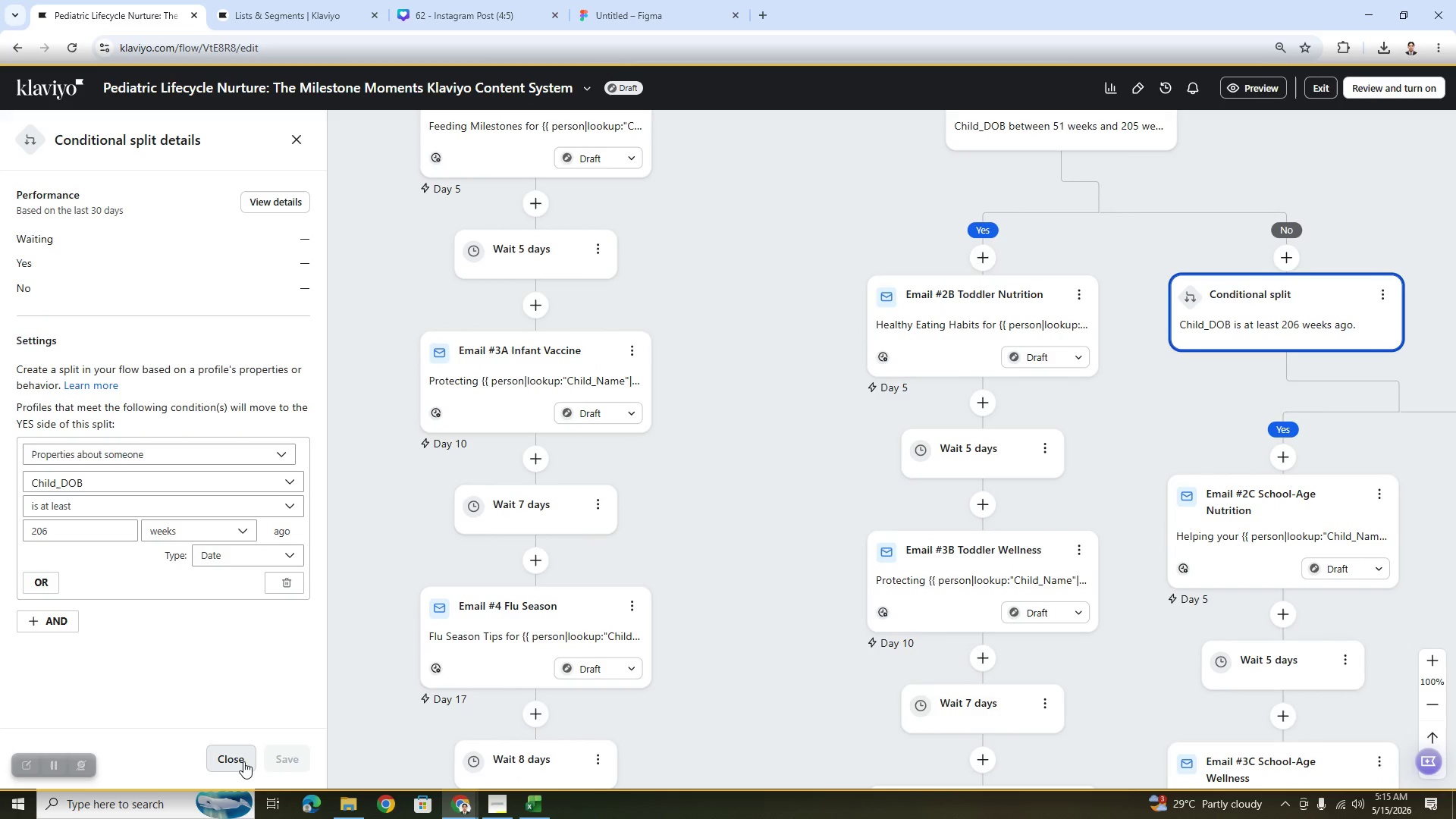 
left_click([243, 761])
 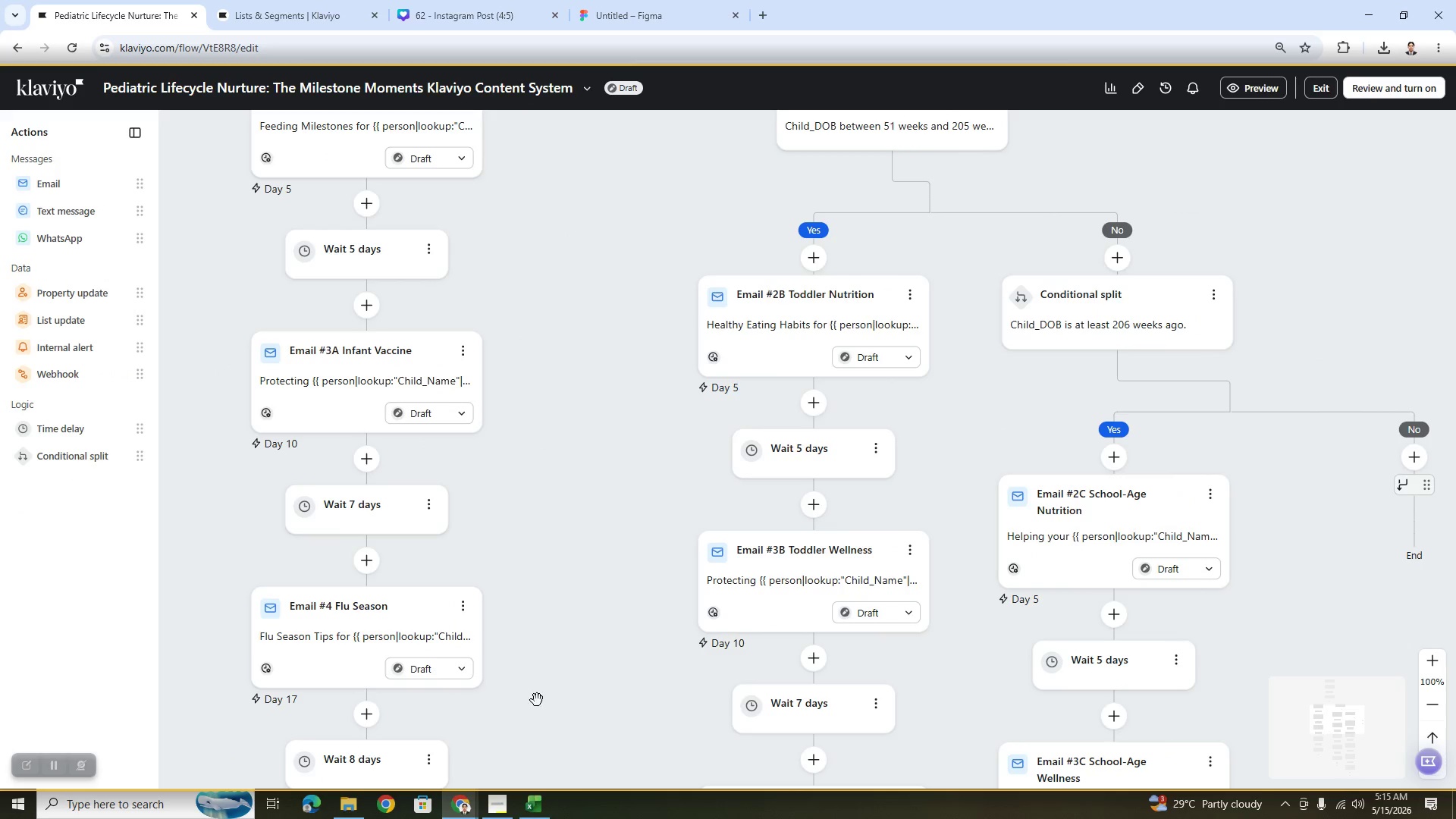 
left_click_drag(start_coordinate=[563, 688], to_coordinate=[578, 575])
 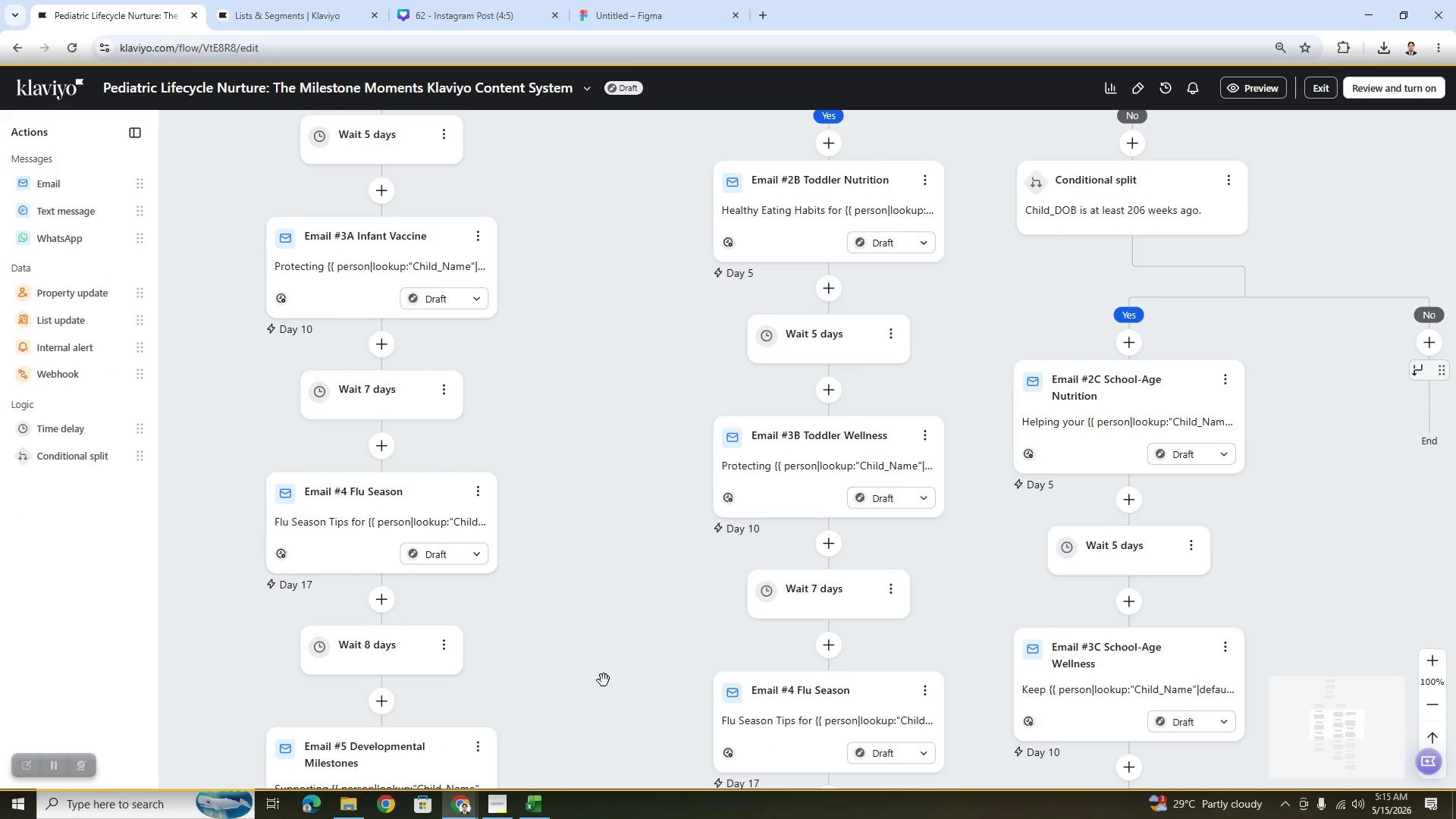 
left_click_drag(start_coordinate=[601, 692], to_coordinate=[588, 617])
 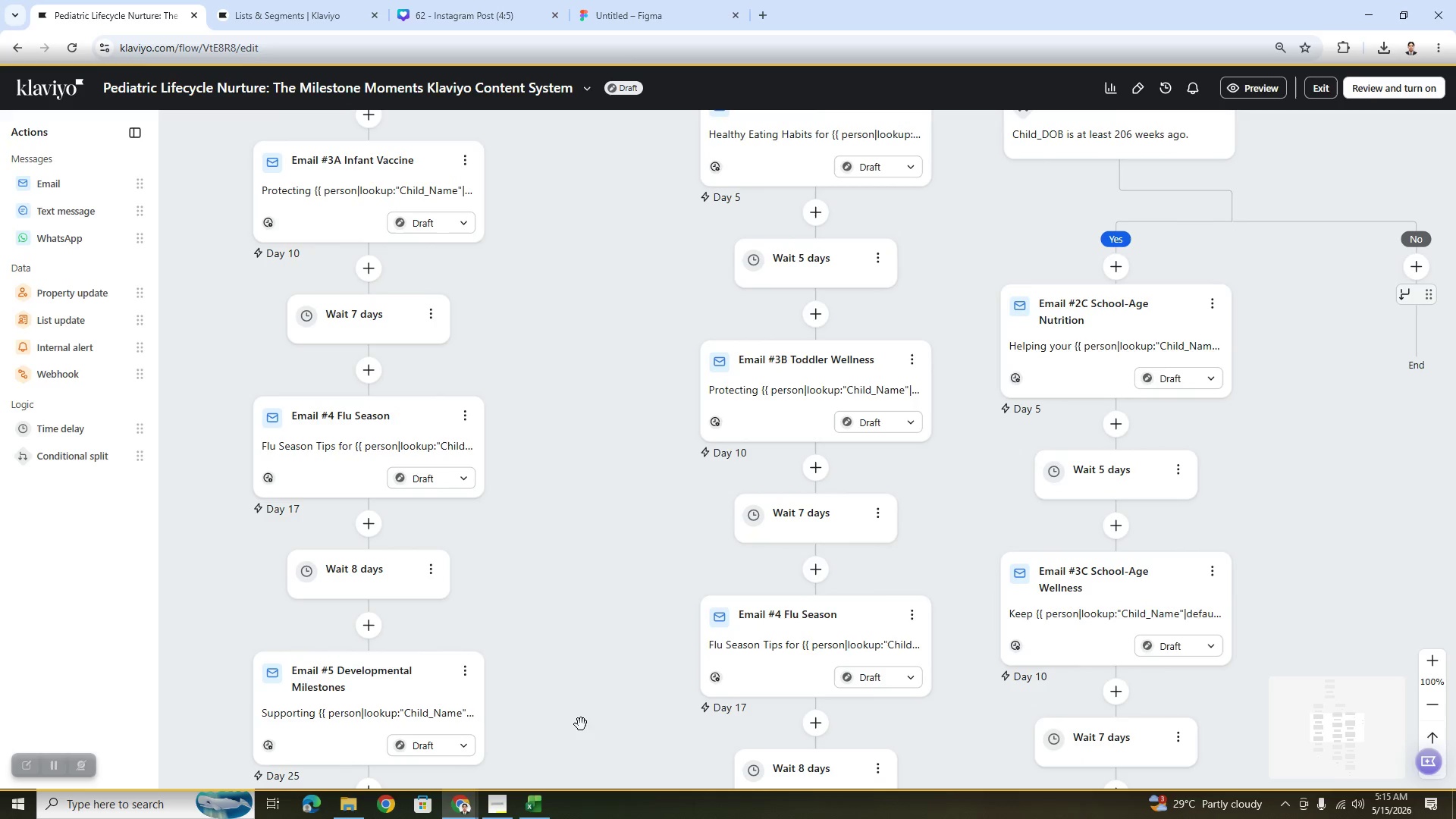 
left_click_drag(start_coordinate=[582, 722], to_coordinate=[583, 653])
 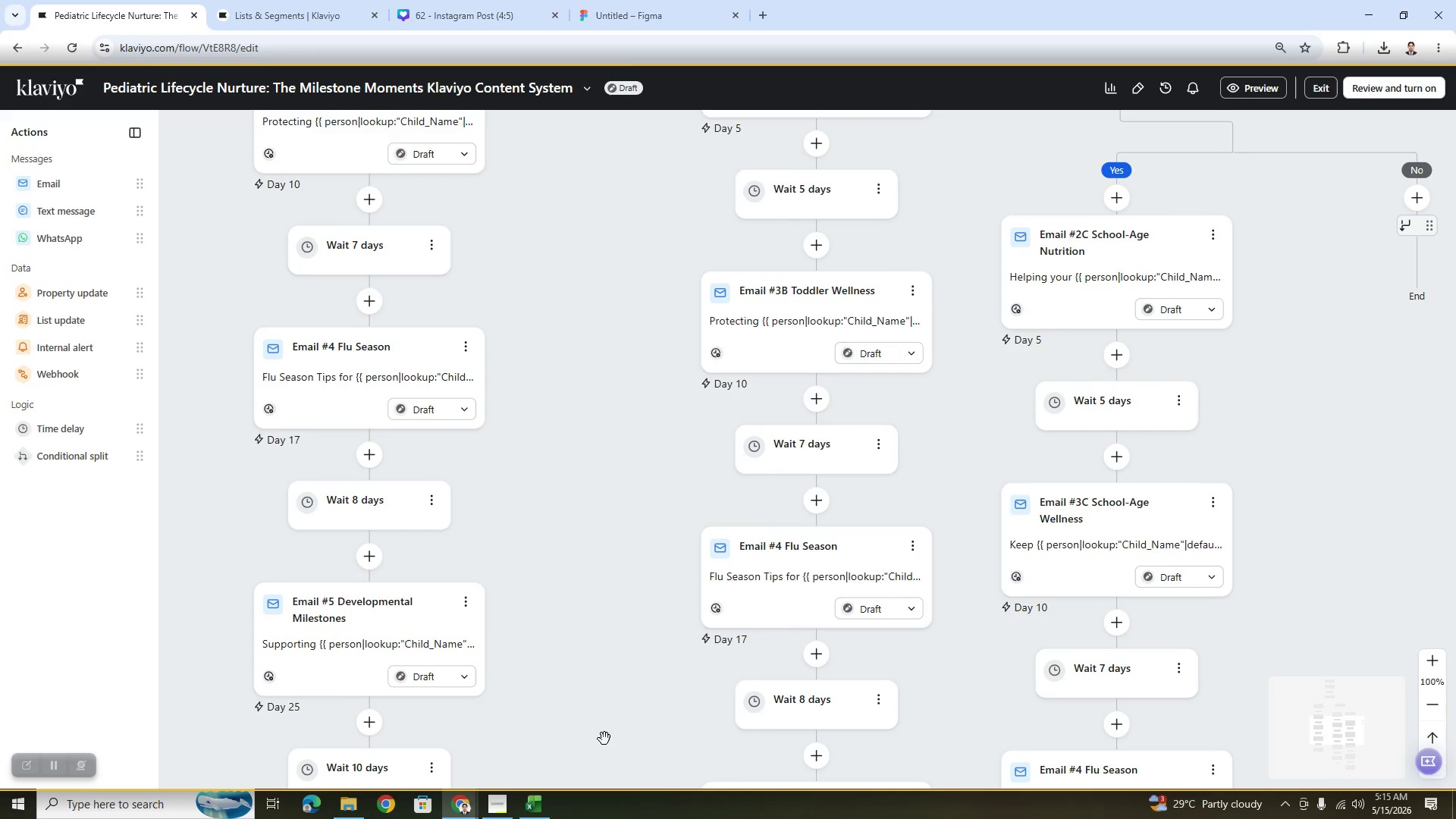 
left_click_drag(start_coordinate=[604, 737], to_coordinate=[601, 667])
 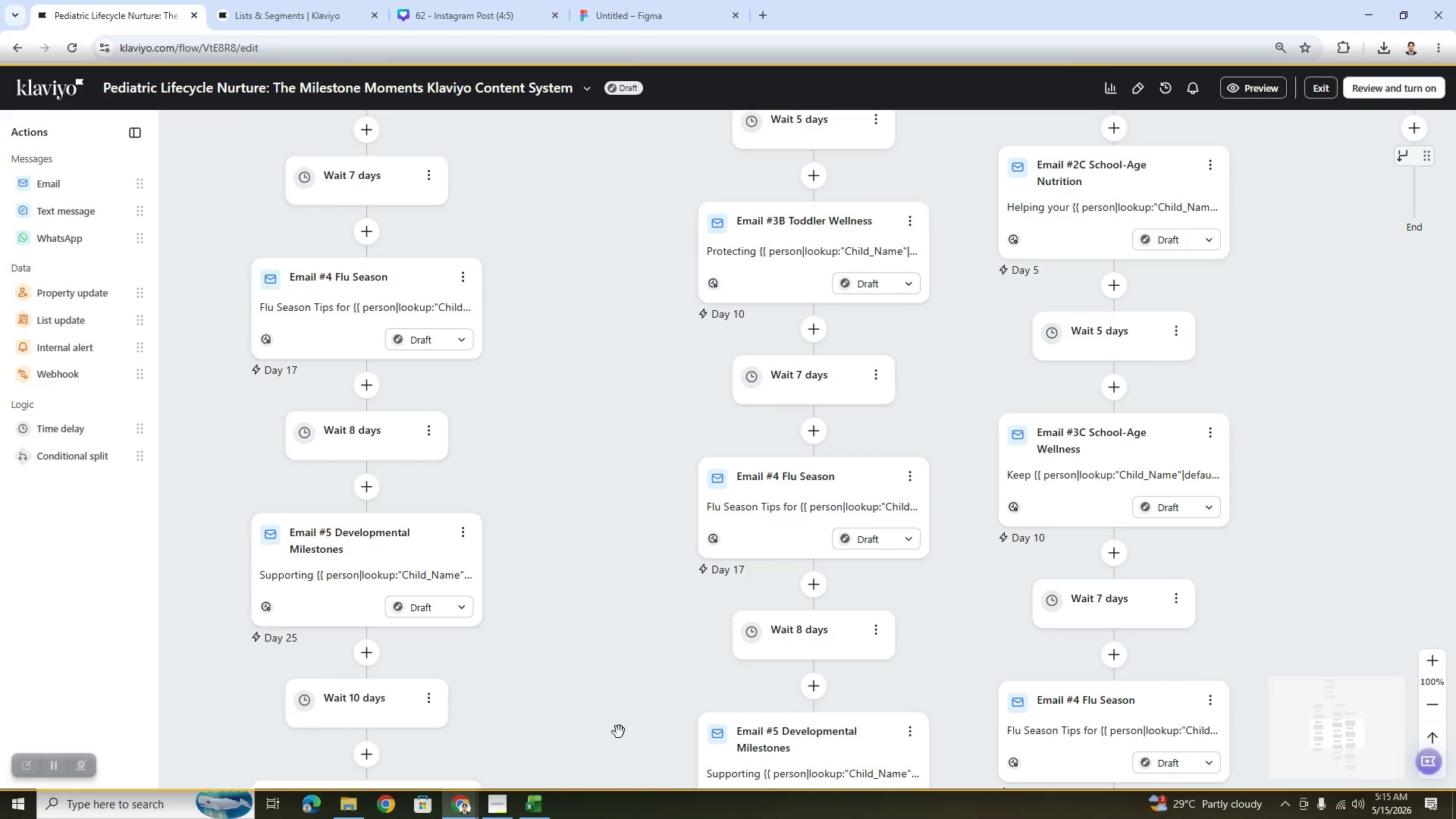 
left_click_drag(start_coordinate=[619, 732], to_coordinate=[616, 661])
 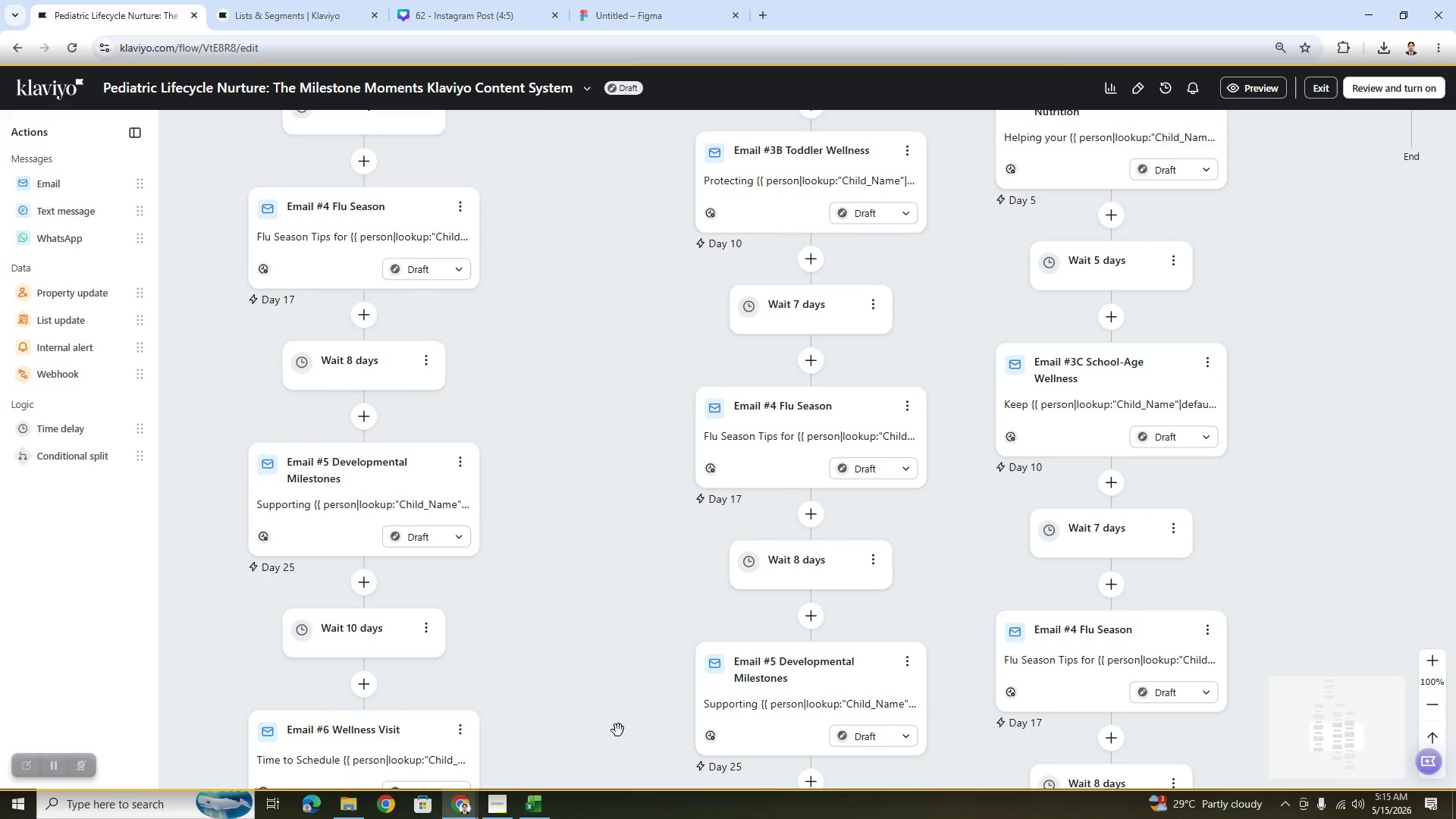 
left_click_drag(start_coordinate=[617, 732], to_coordinate=[612, 642])
 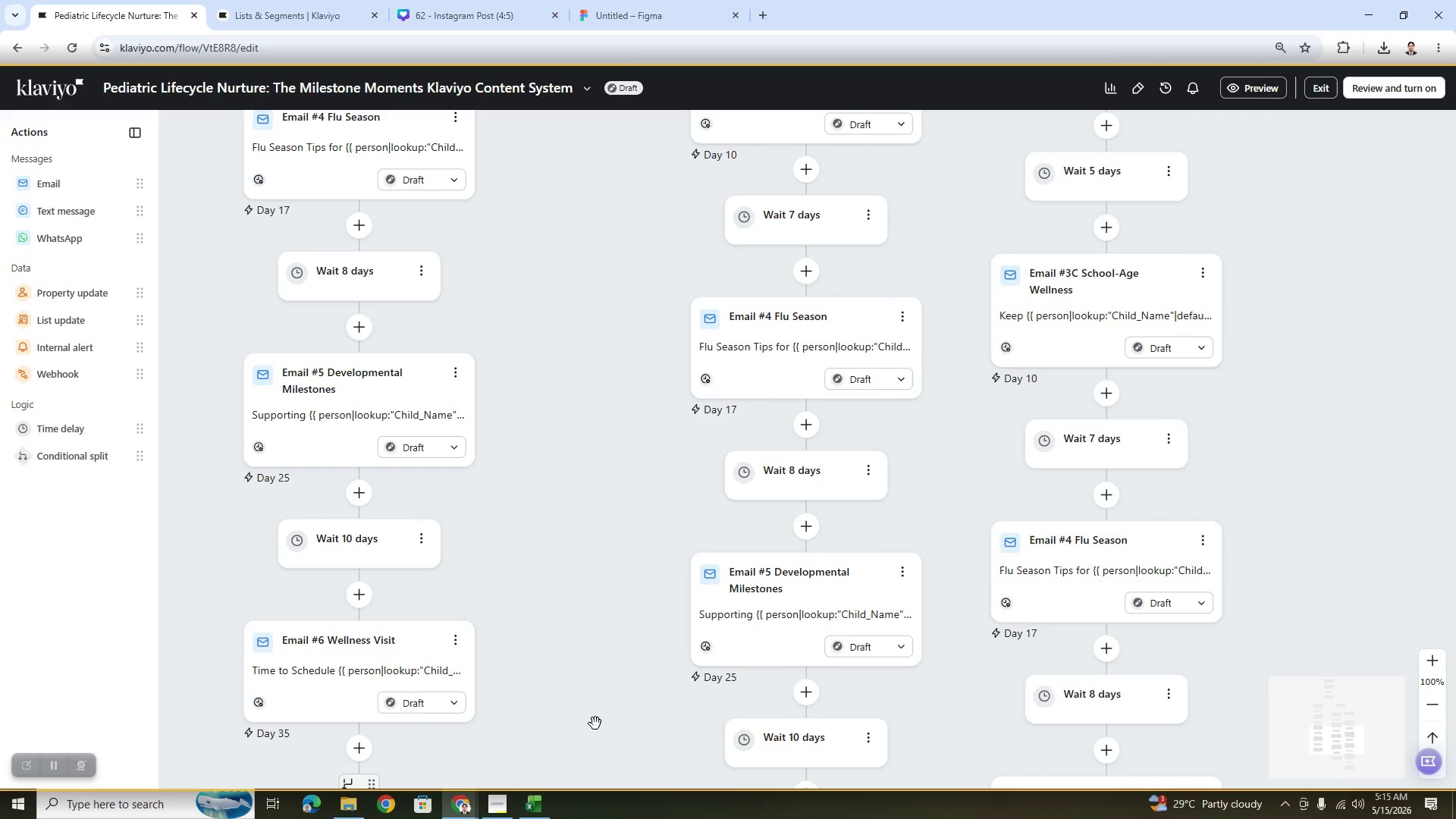 
left_click_drag(start_coordinate=[595, 723], to_coordinate=[598, 651])
 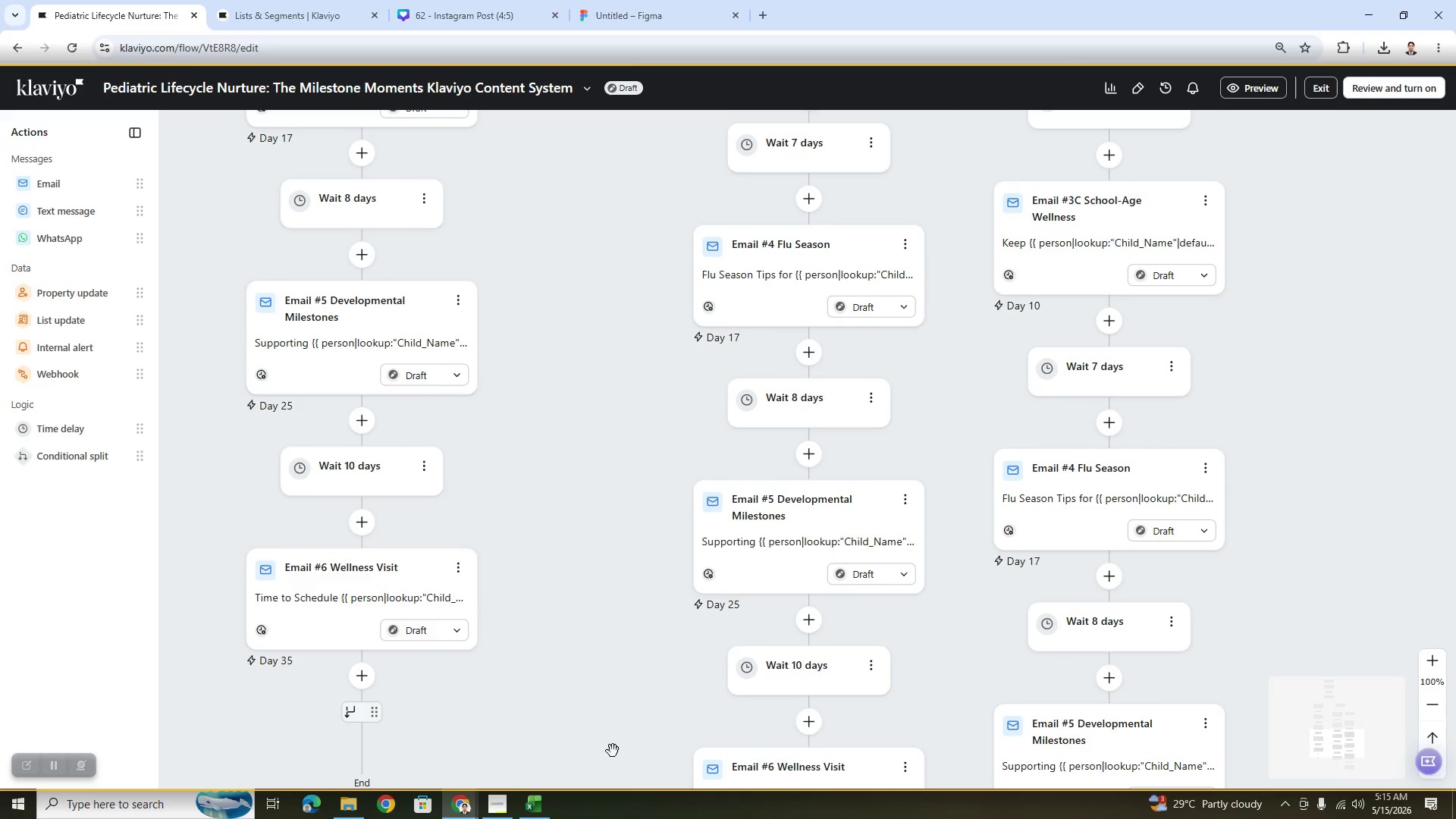 
left_click_drag(start_coordinate=[613, 751], to_coordinate=[604, 635])
 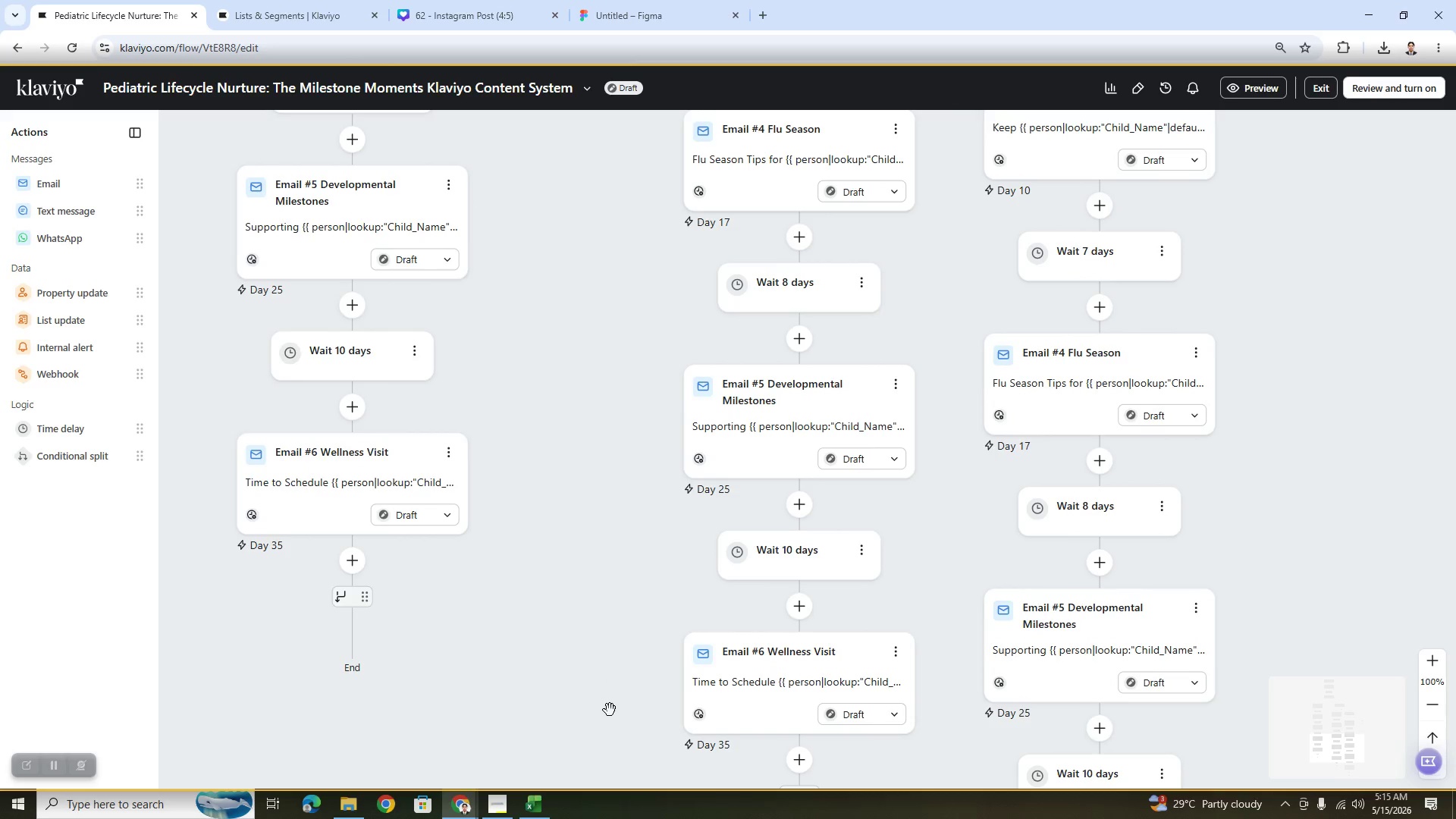 
left_click_drag(start_coordinate=[610, 711], to_coordinate=[601, 623])
 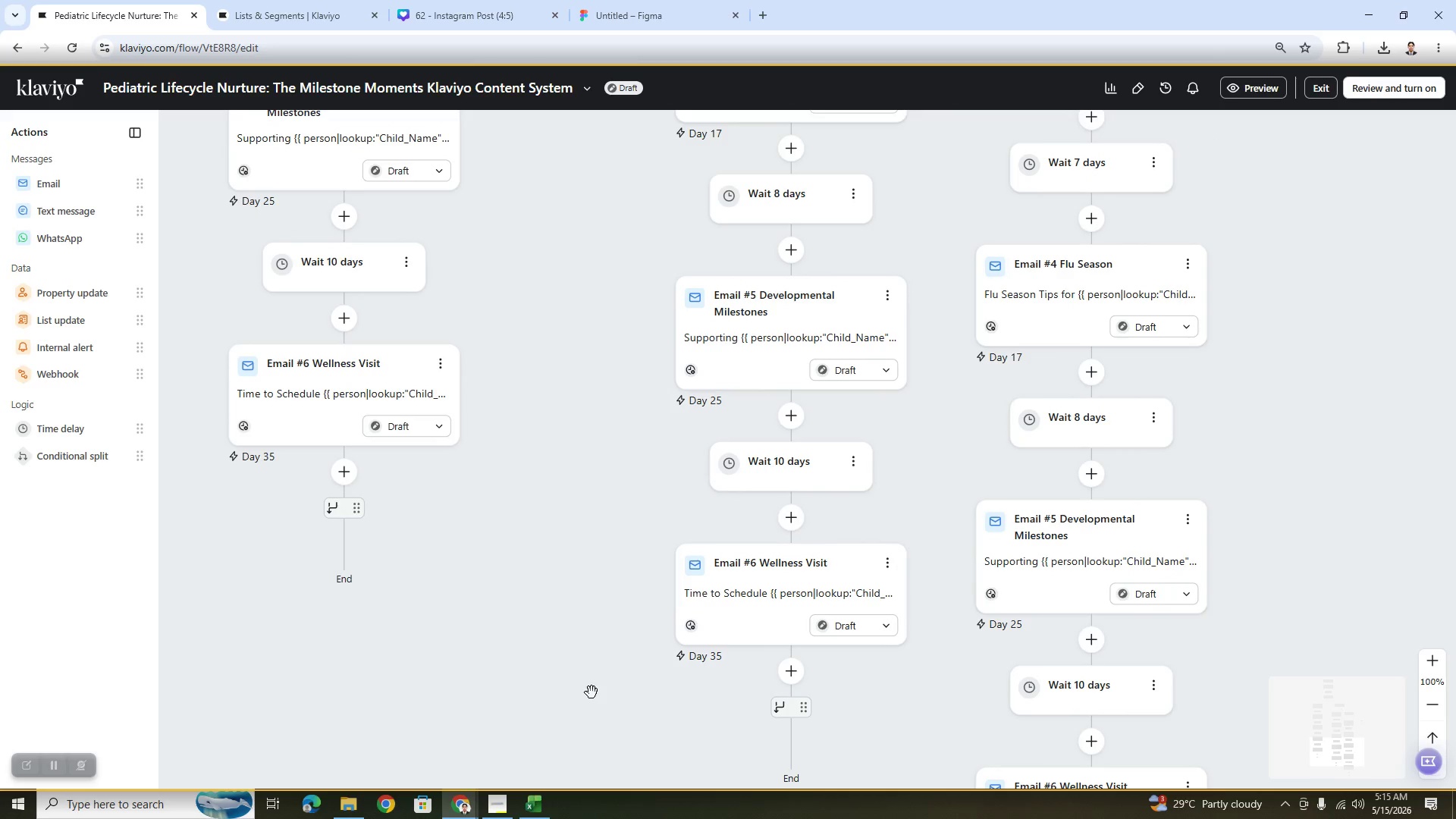 
left_click_drag(start_coordinate=[585, 673], to_coordinate=[585, 587])
 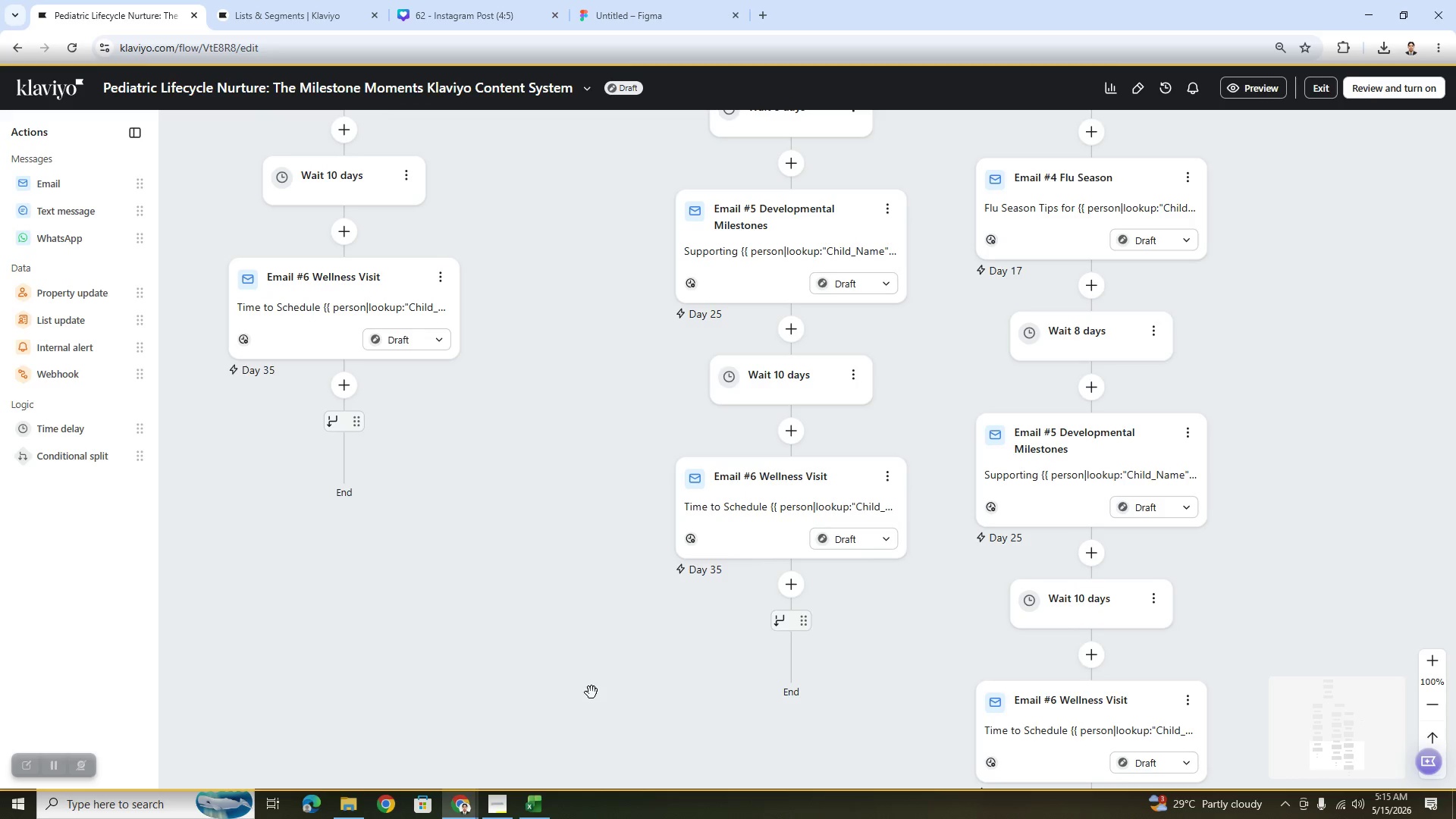 
left_click_drag(start_coordinate=[592, 686], to_coordinate=[583, 590])
 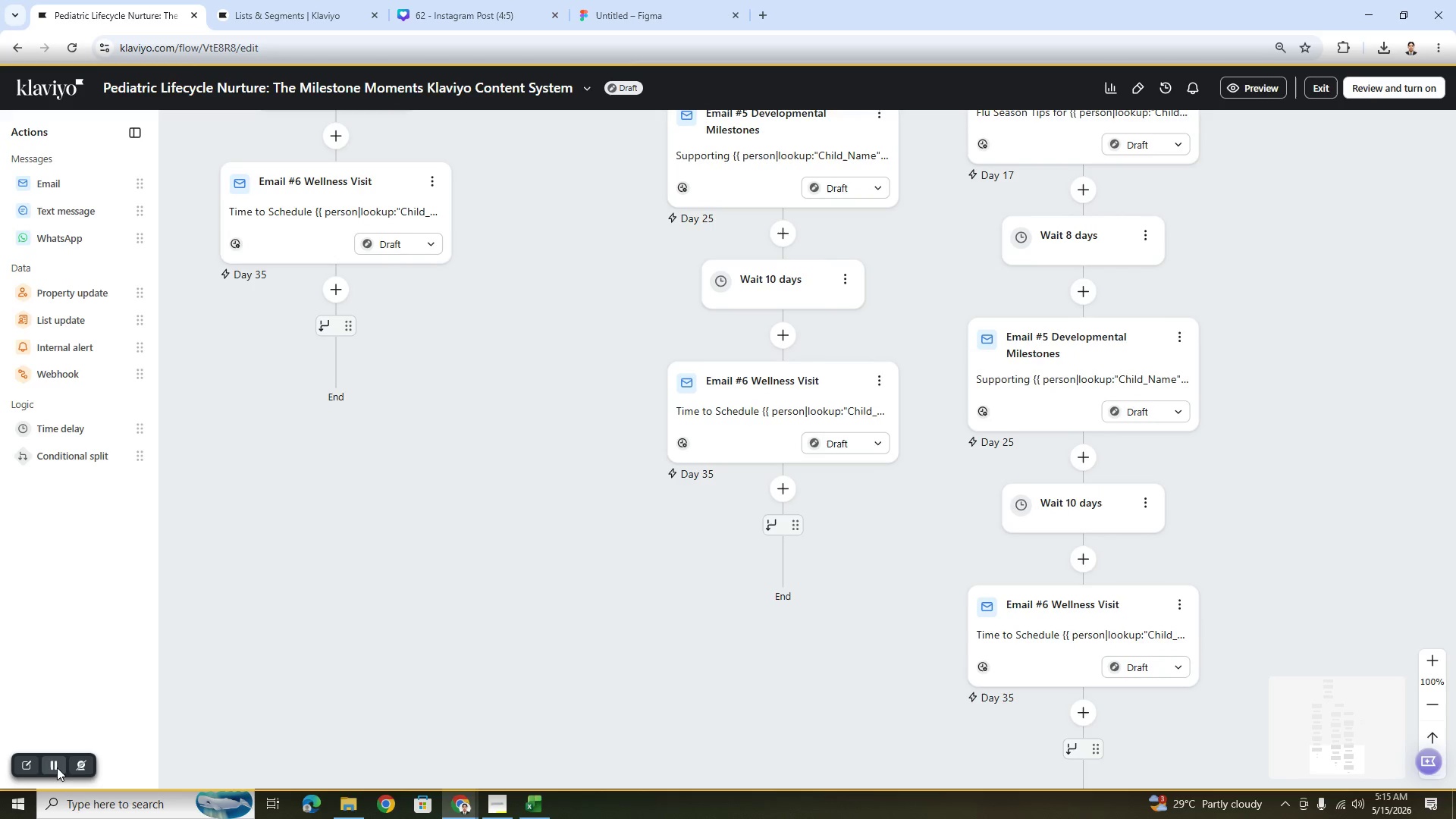 
left_click([56, 767])
 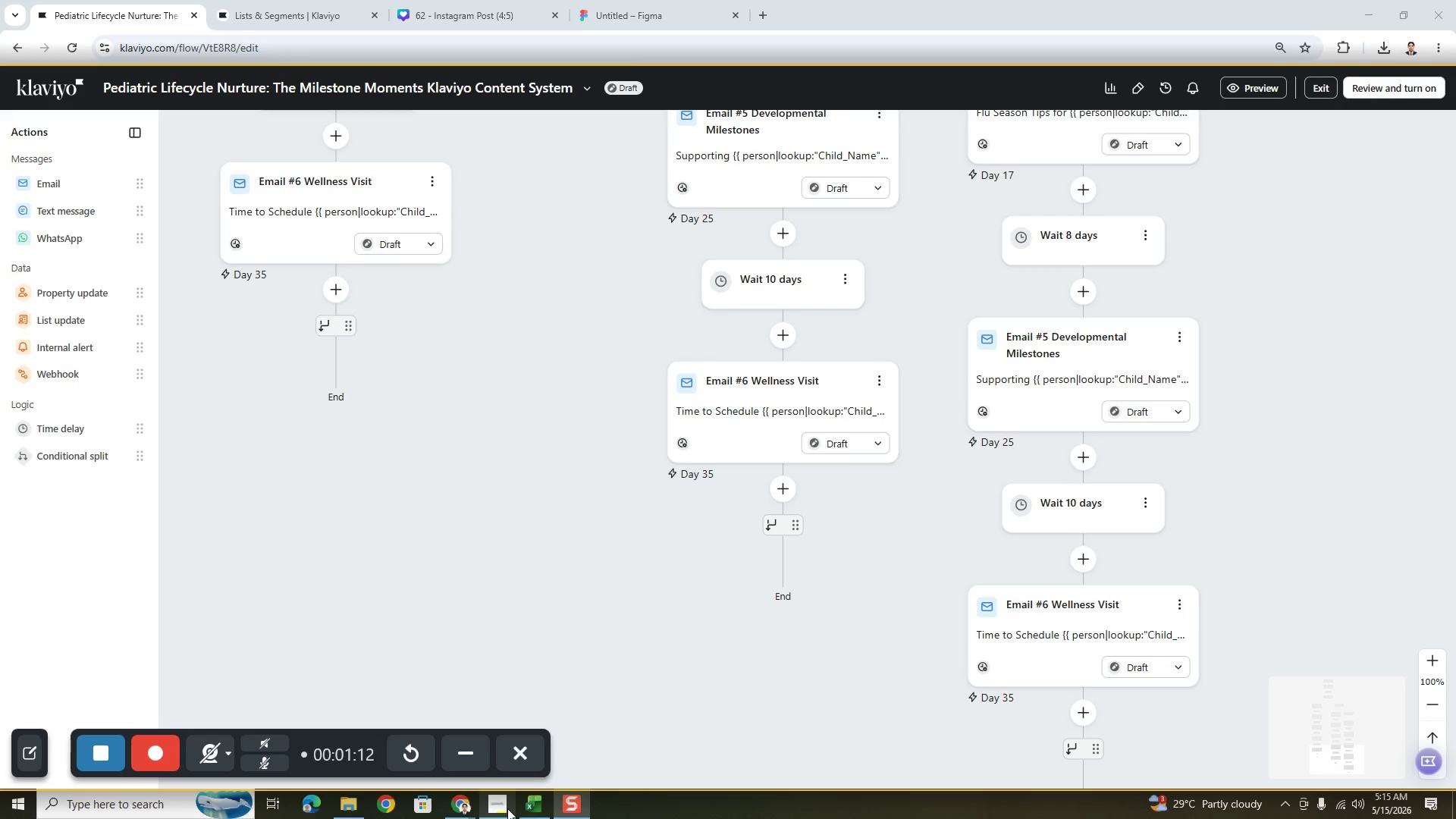 
wait(5.36)
 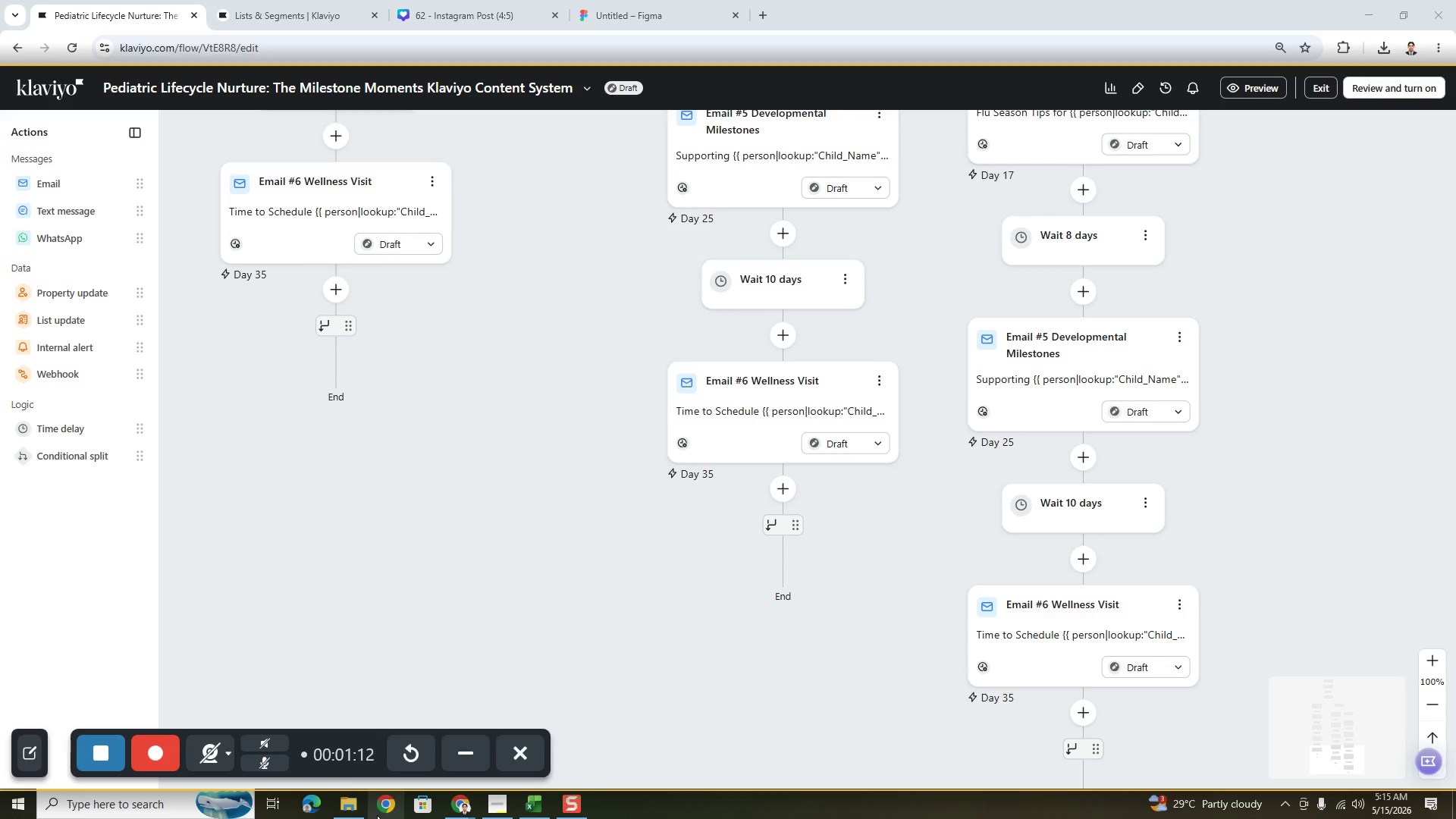 
left_click([507, 808])